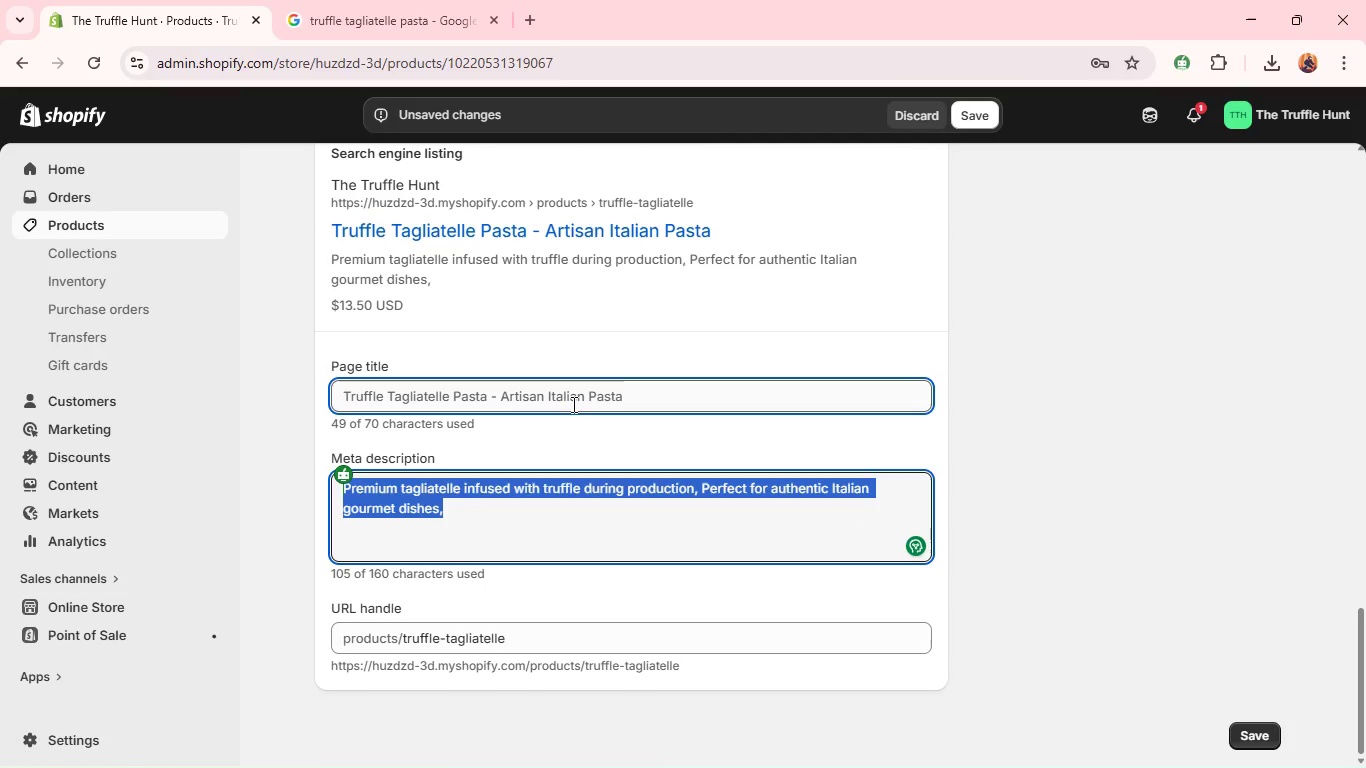 
left_click([572, 404])
 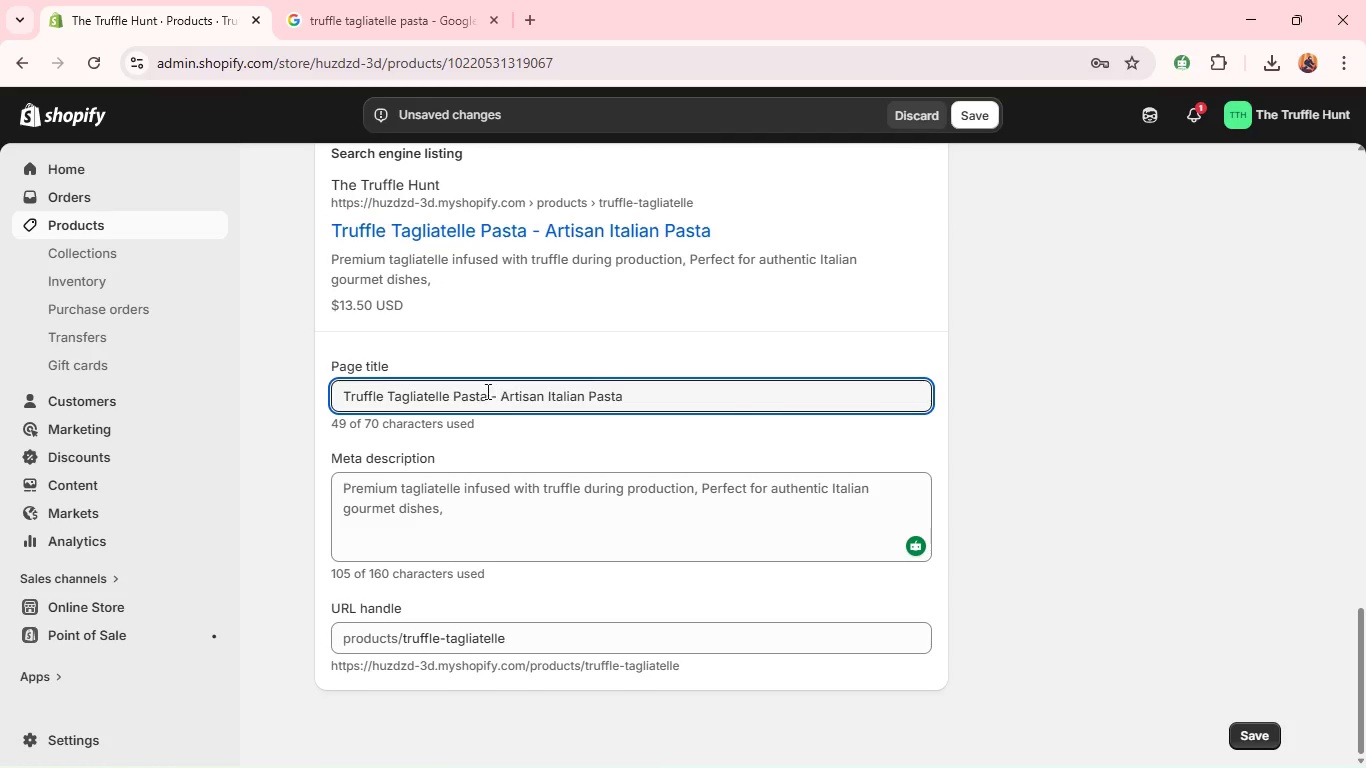 
wait(5.03)
 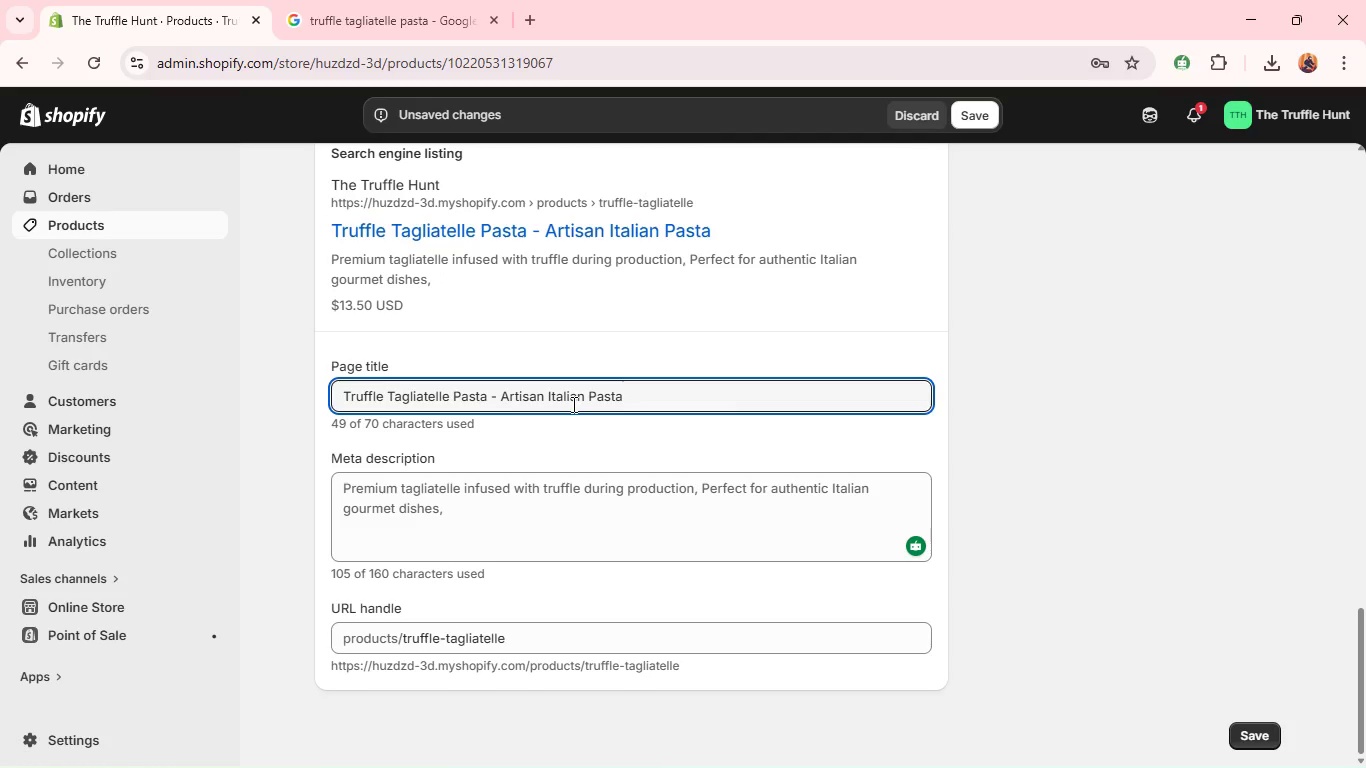 
double_click([463, 390])
 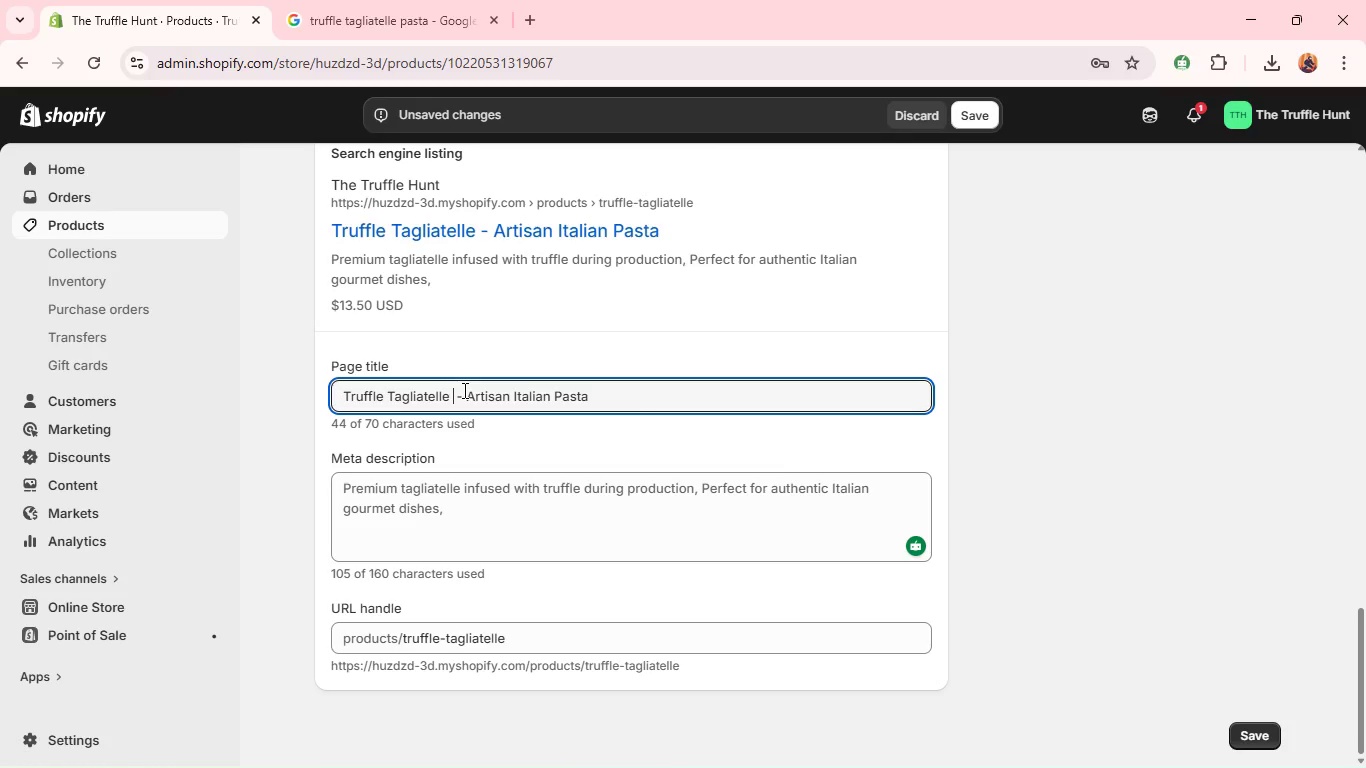 
key(Backspace)
 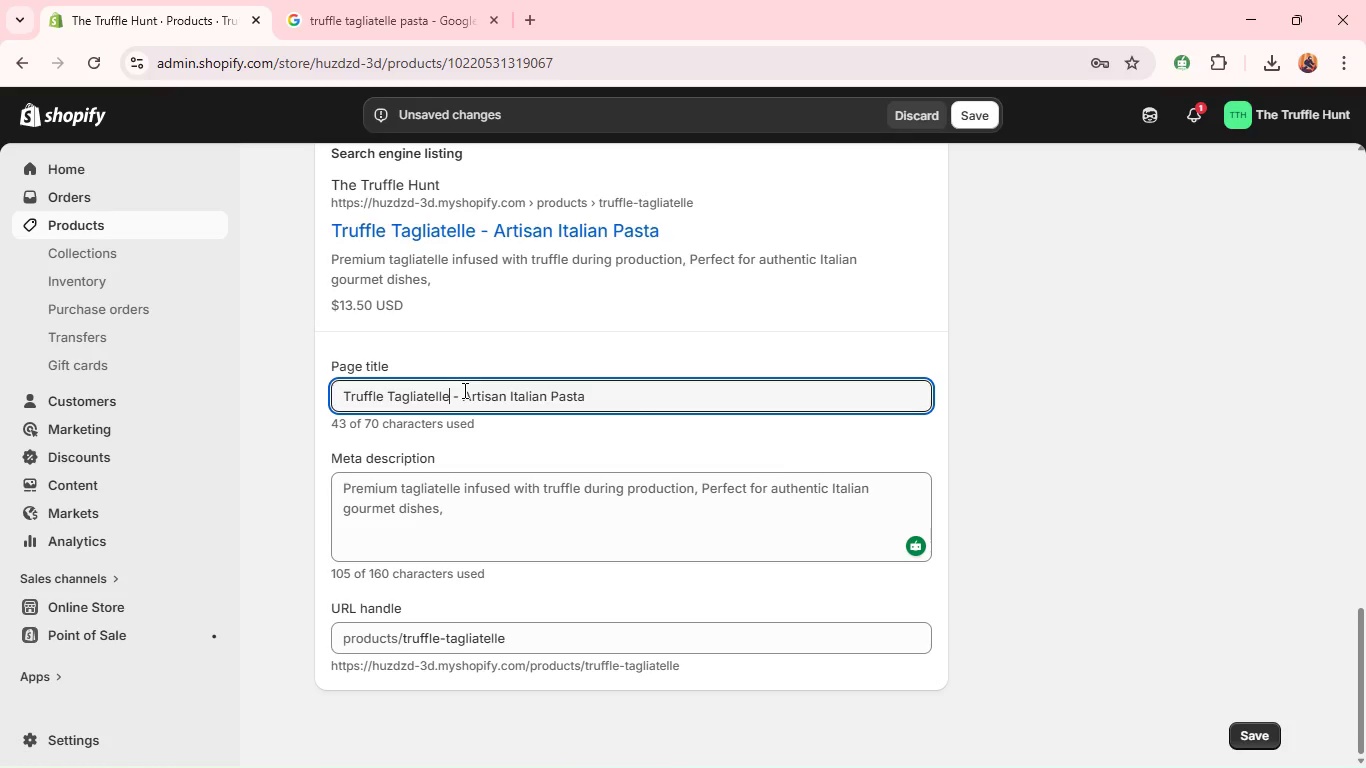 
key(Backspace)
 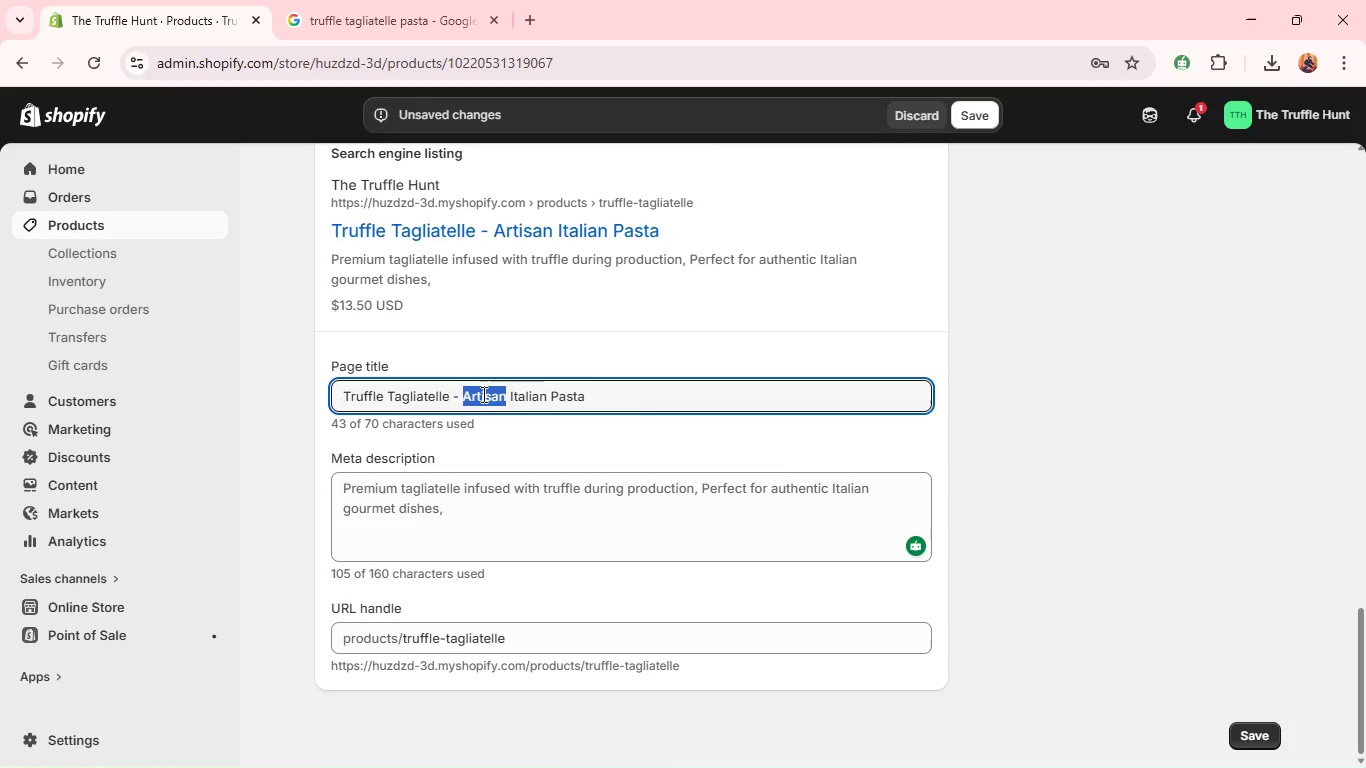 
double_click([482, 394])
 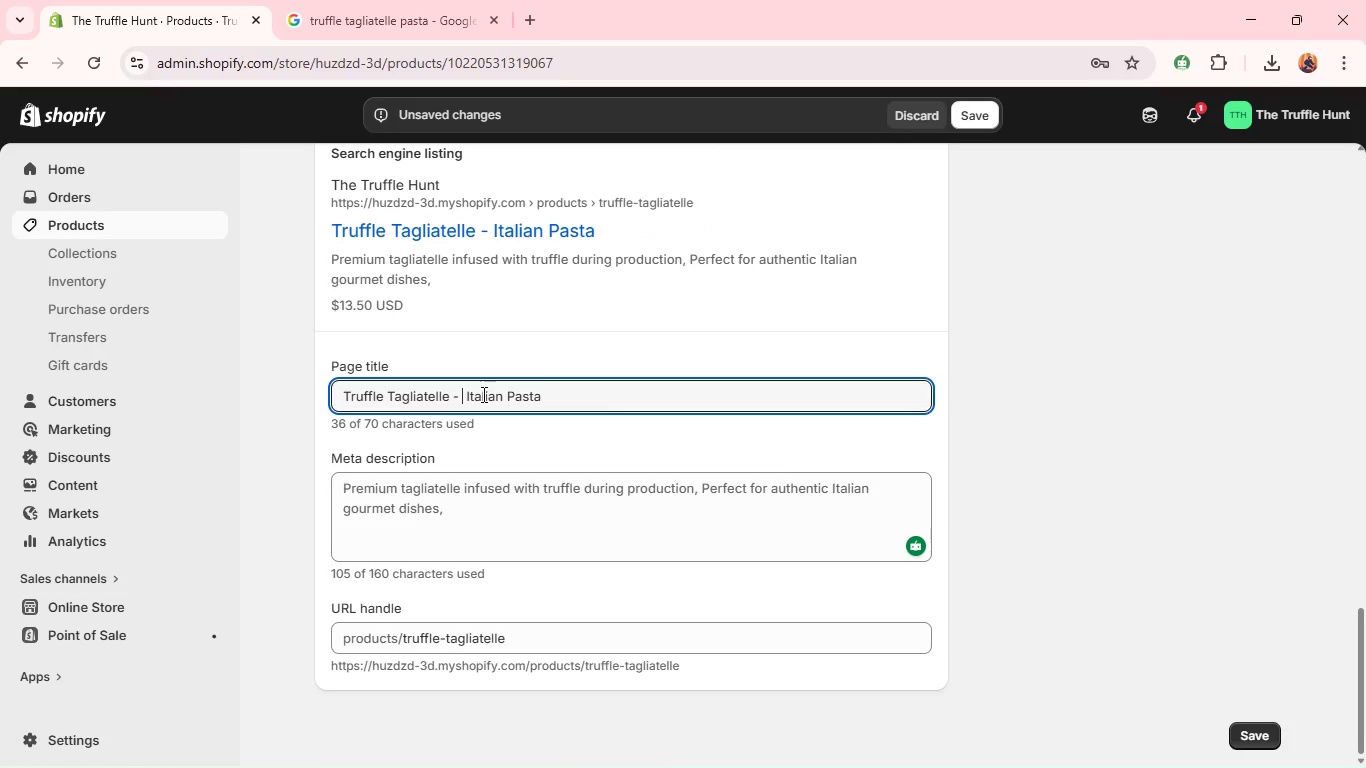 
key(Backspace)
 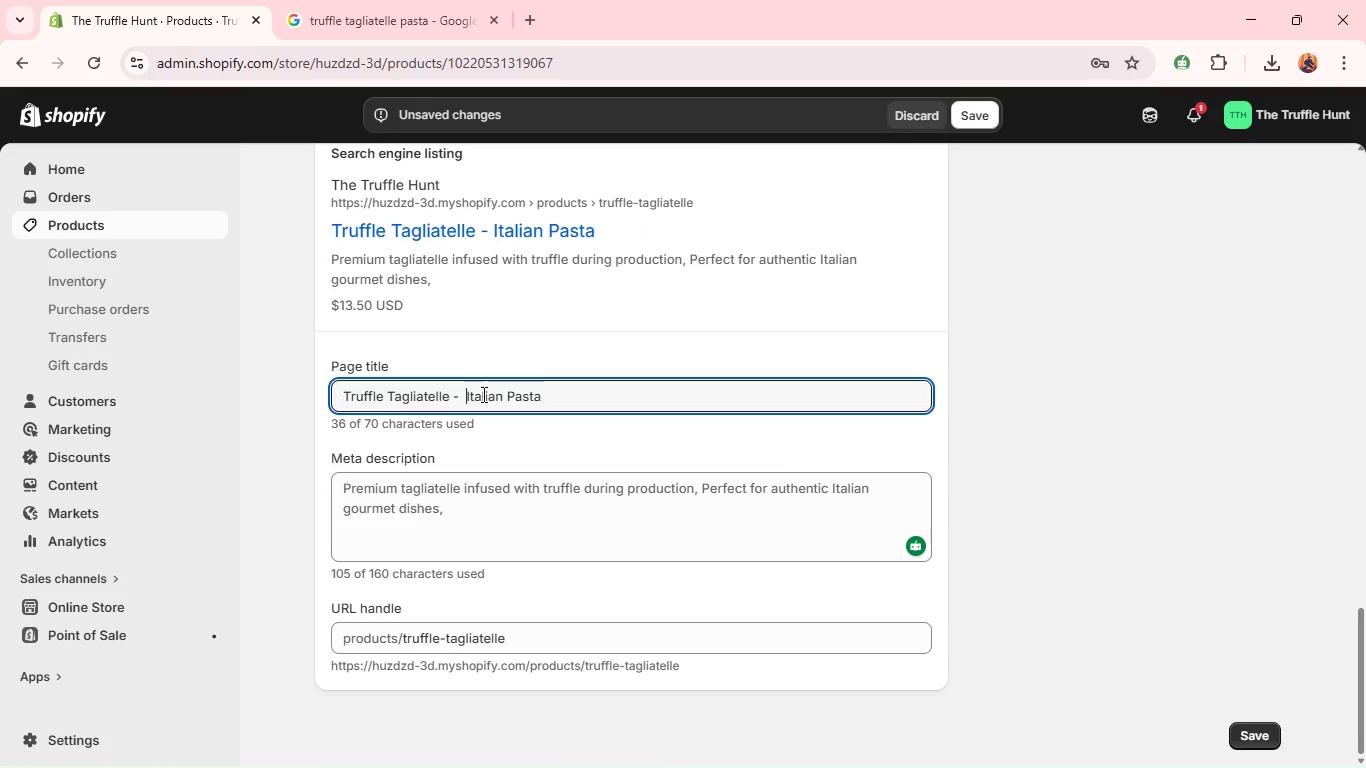 
key(ArrowRight)
 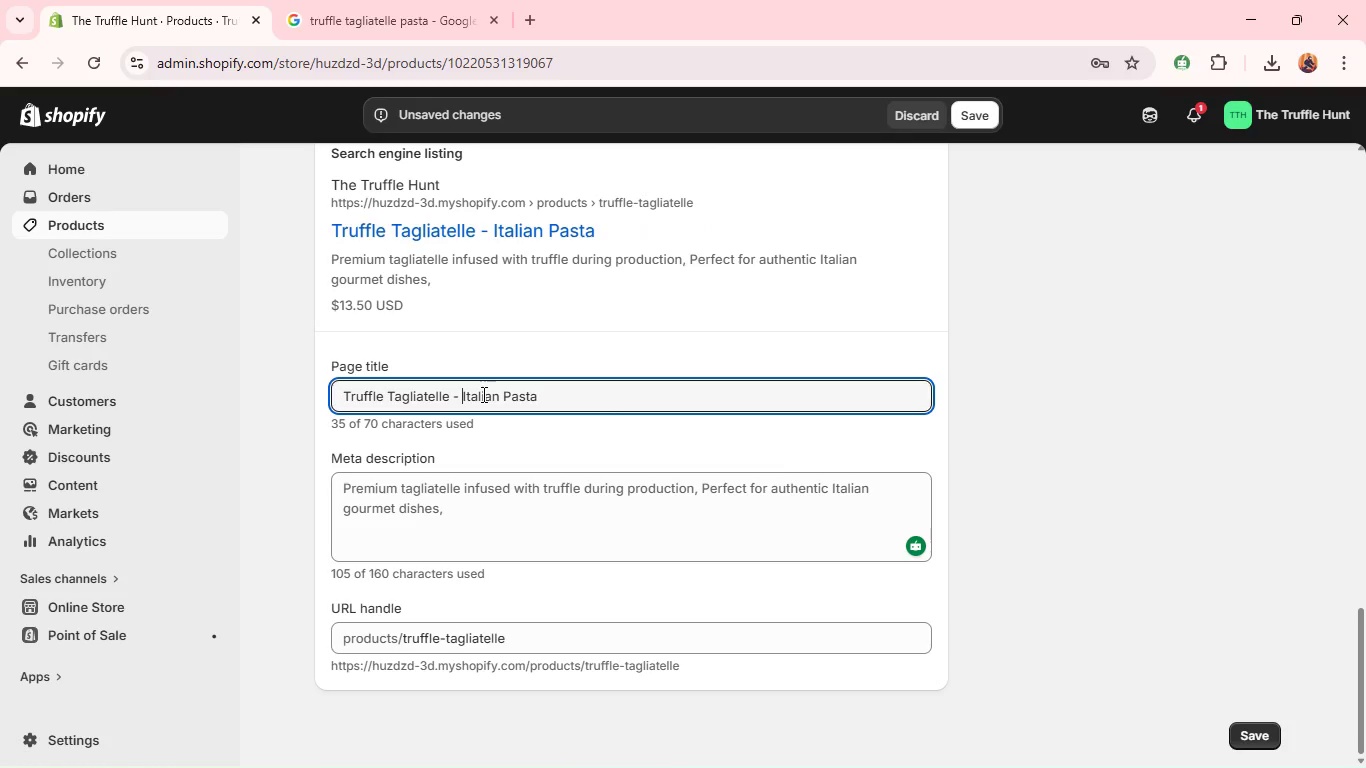 
key(Backspace)
 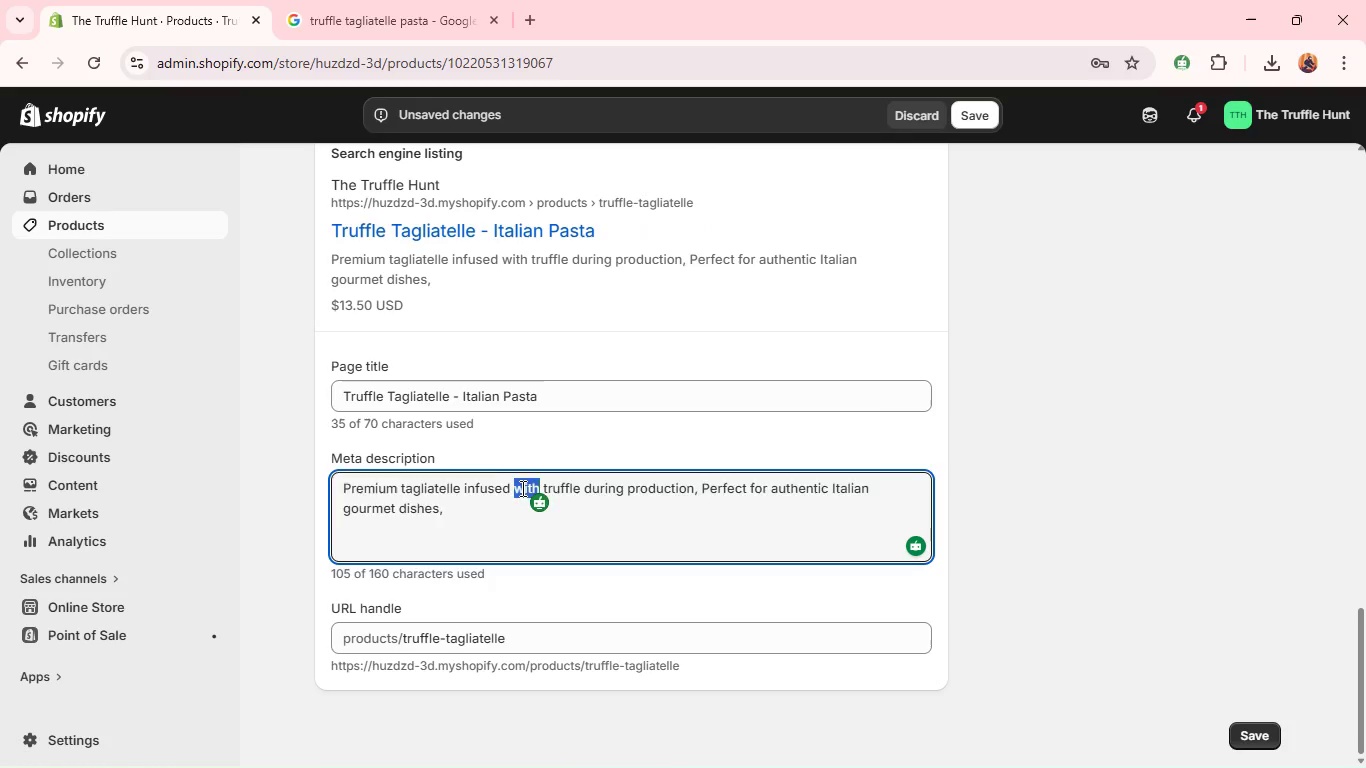 
double_click([521, 488])
 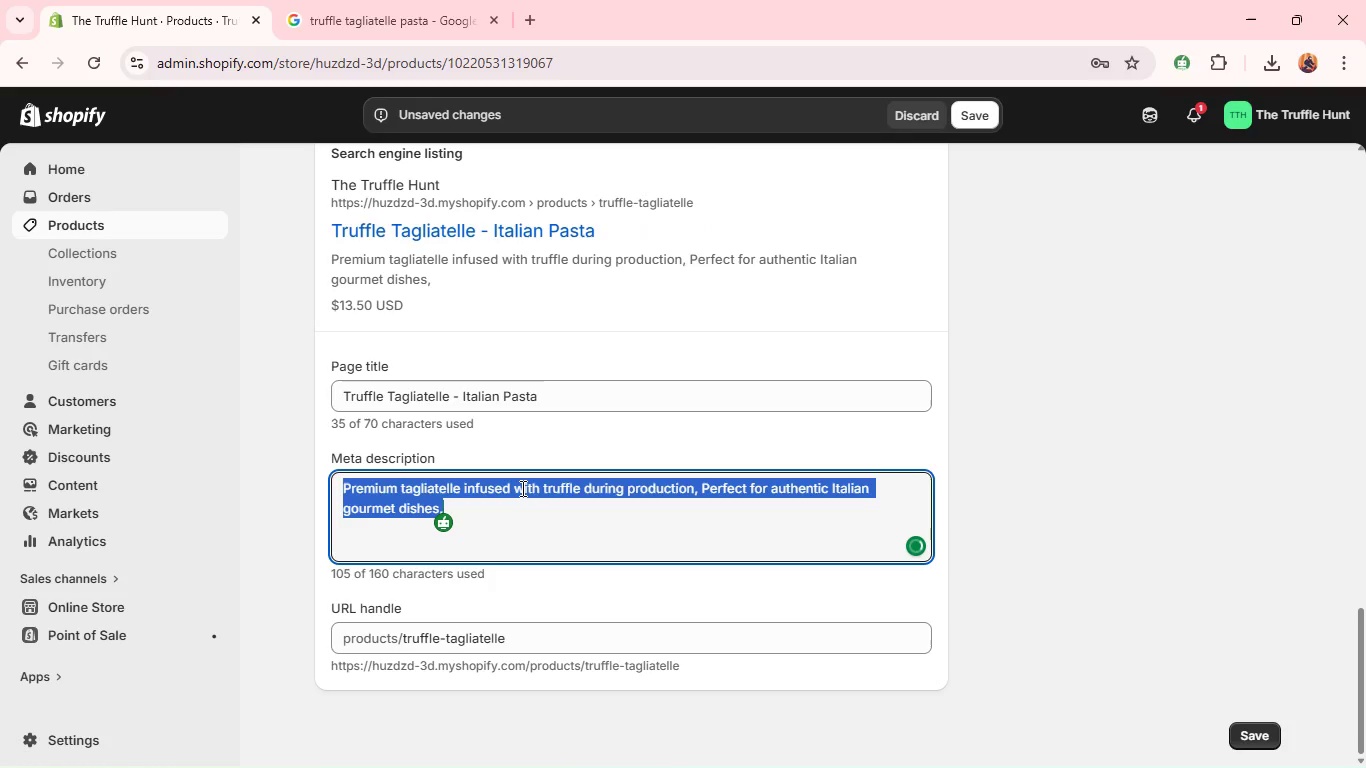 
triple_click([521, 488])
 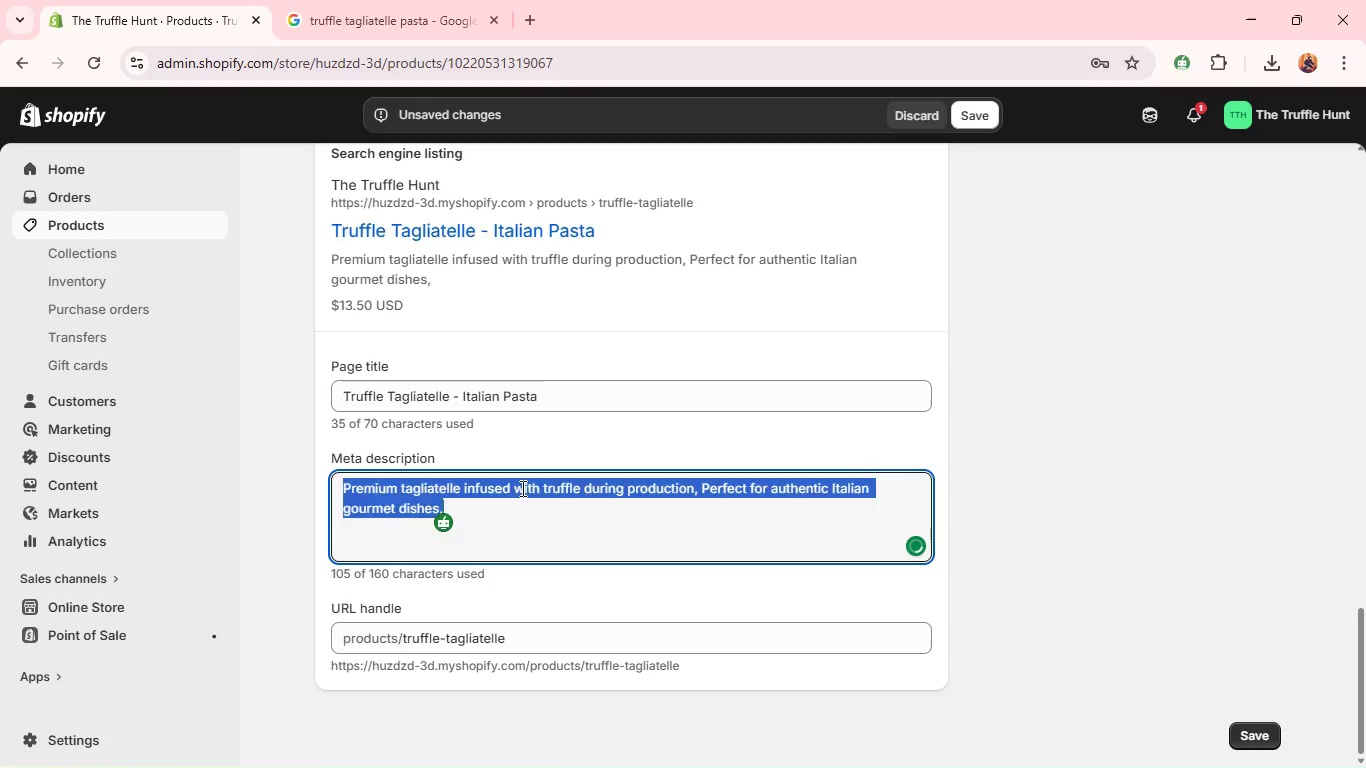 
type(Shop truffle tagliatelle pasta. Artisan Italian pasta with ricj)
key(Backspace)
type(h trufl)
key(Backspace)
type(fke flavor. Perfext)
key(Backspace)
key(Backspace)
type(x)
key(Backspace)
type(ct gourmet meal. )
 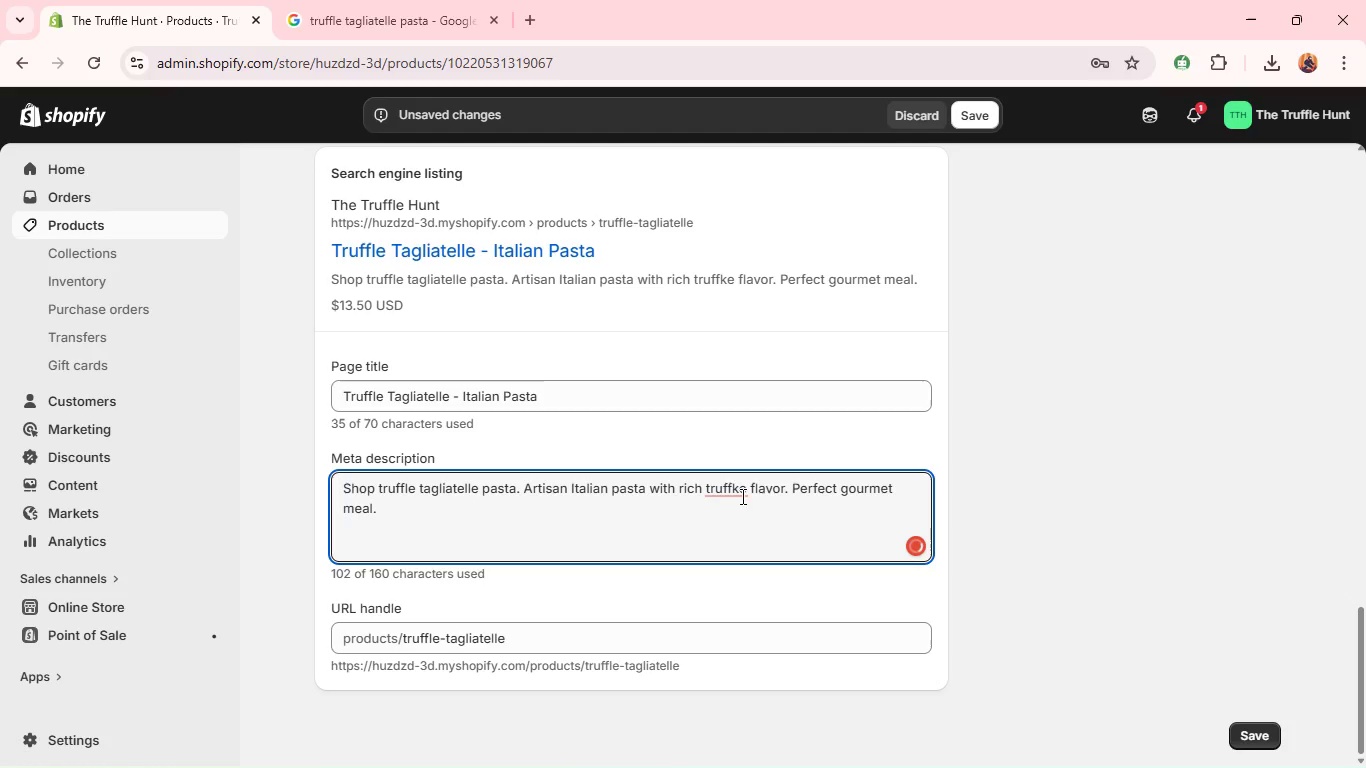 
left_click([722, 538])
 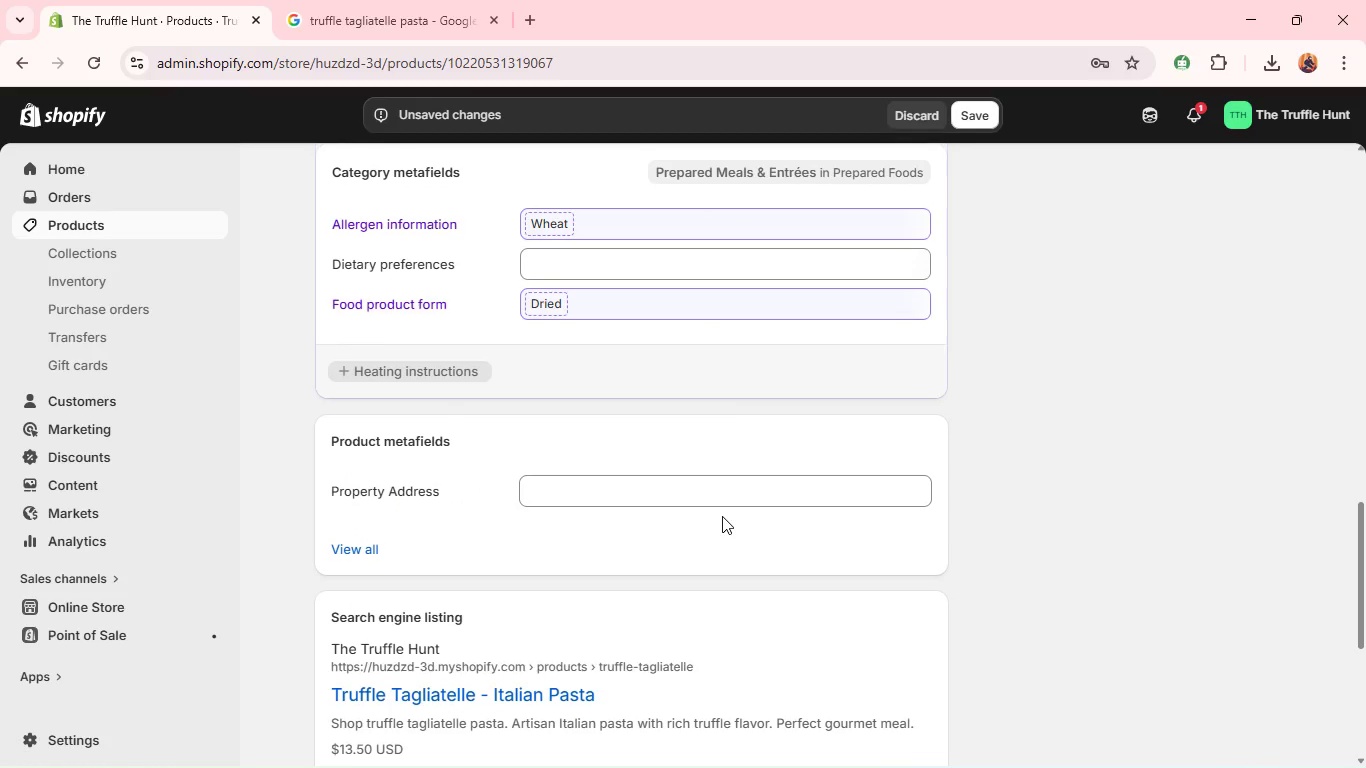 
wait(11.2)
 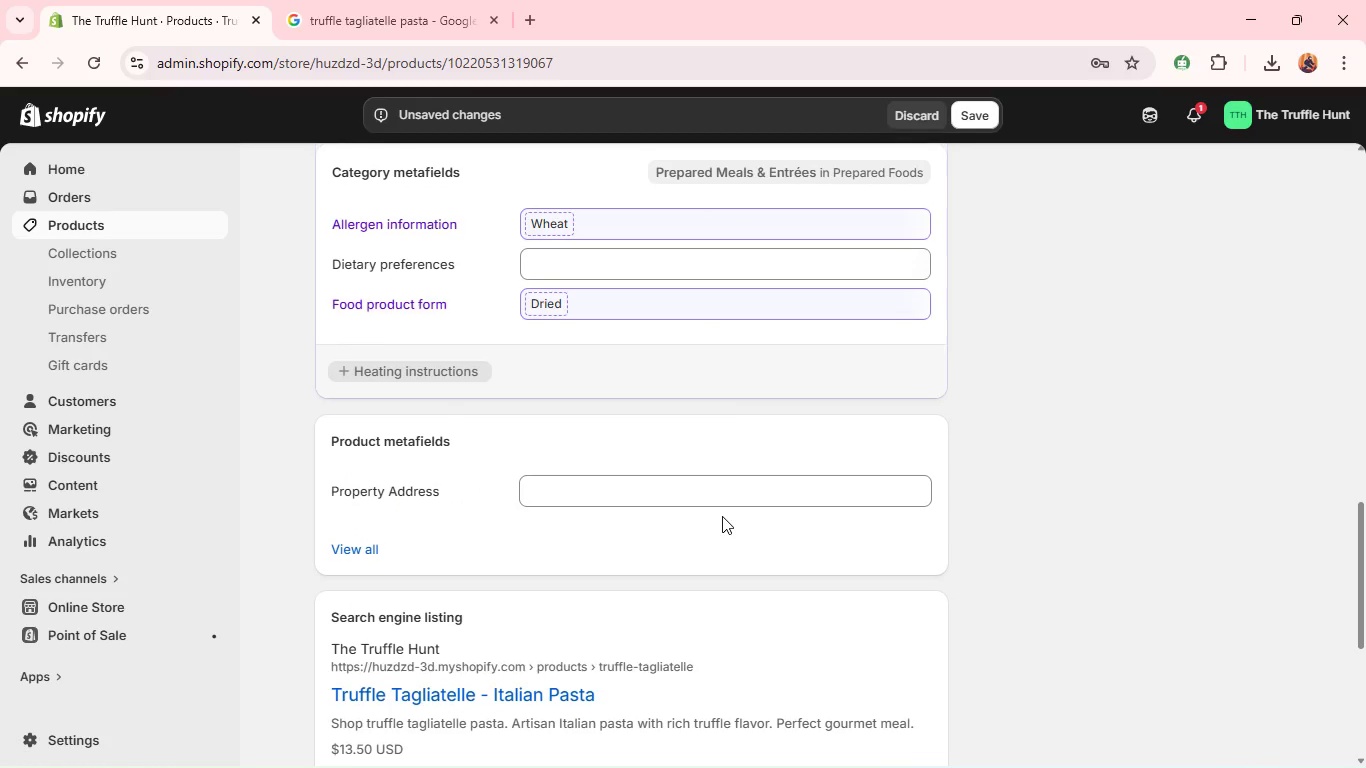 
left_click([1004, 392])
 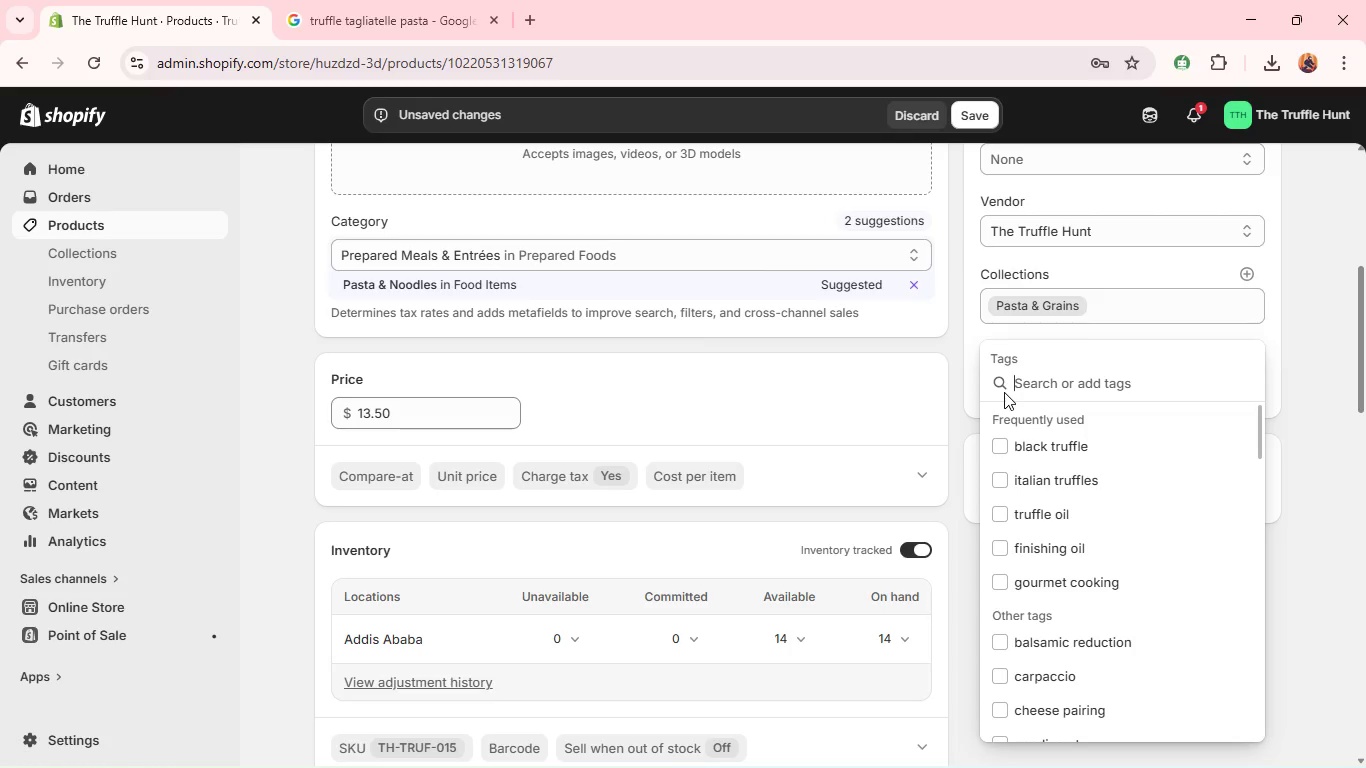 
wait(13.05)
 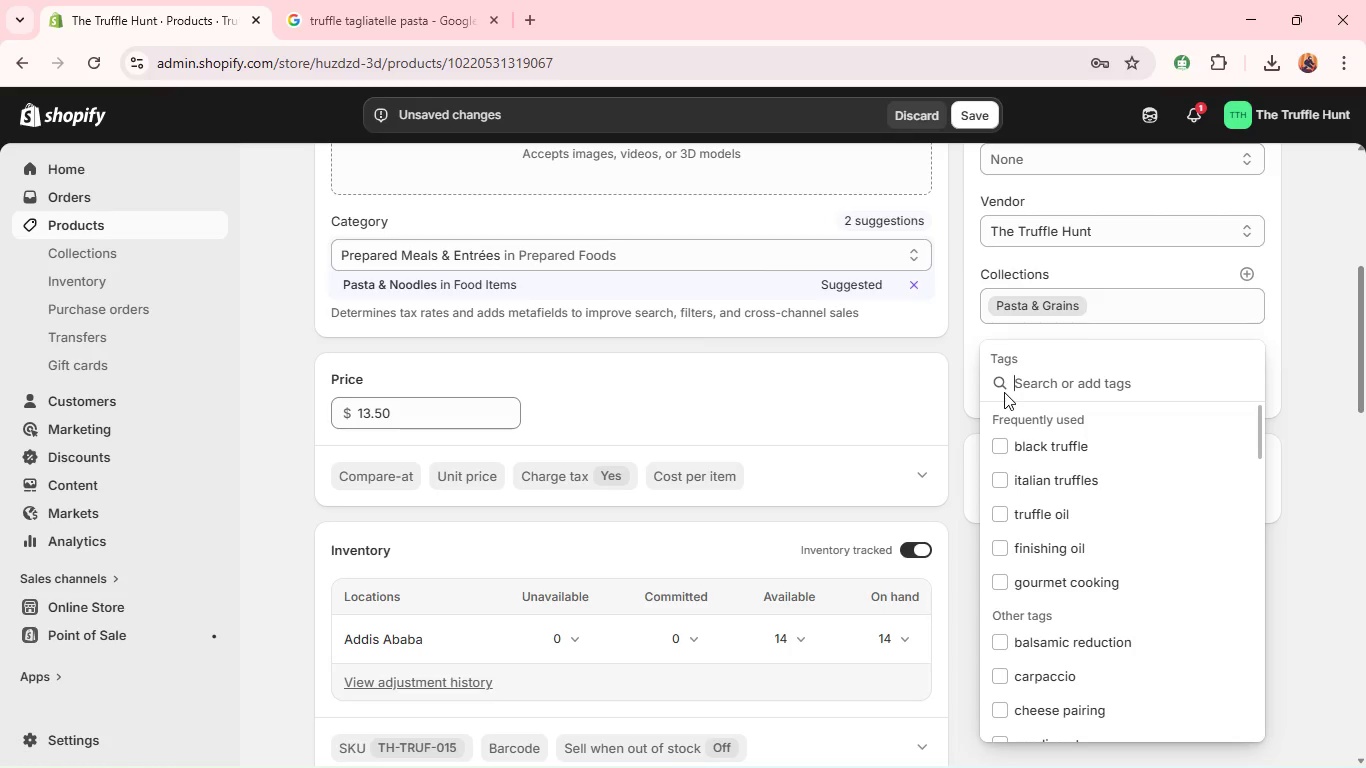 
type(tru)
 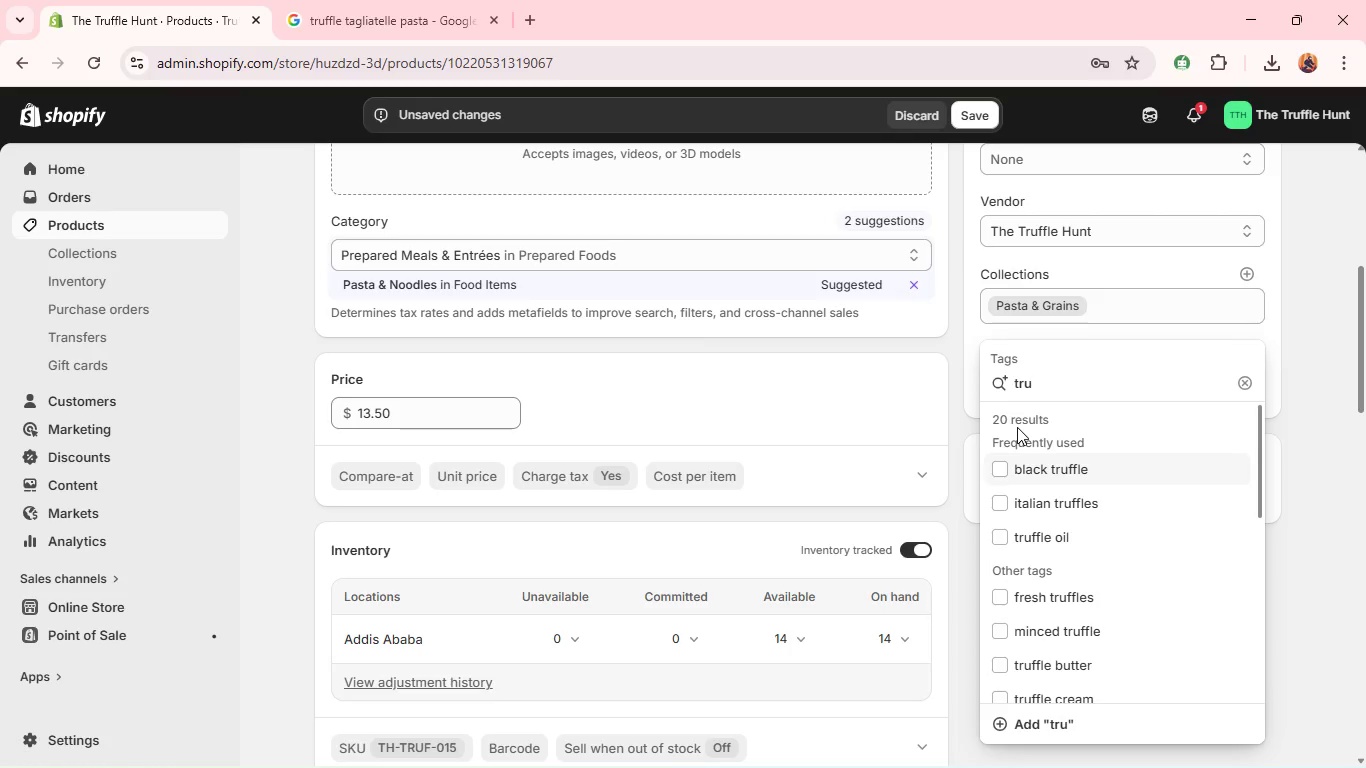 
type(ffle pasta)
 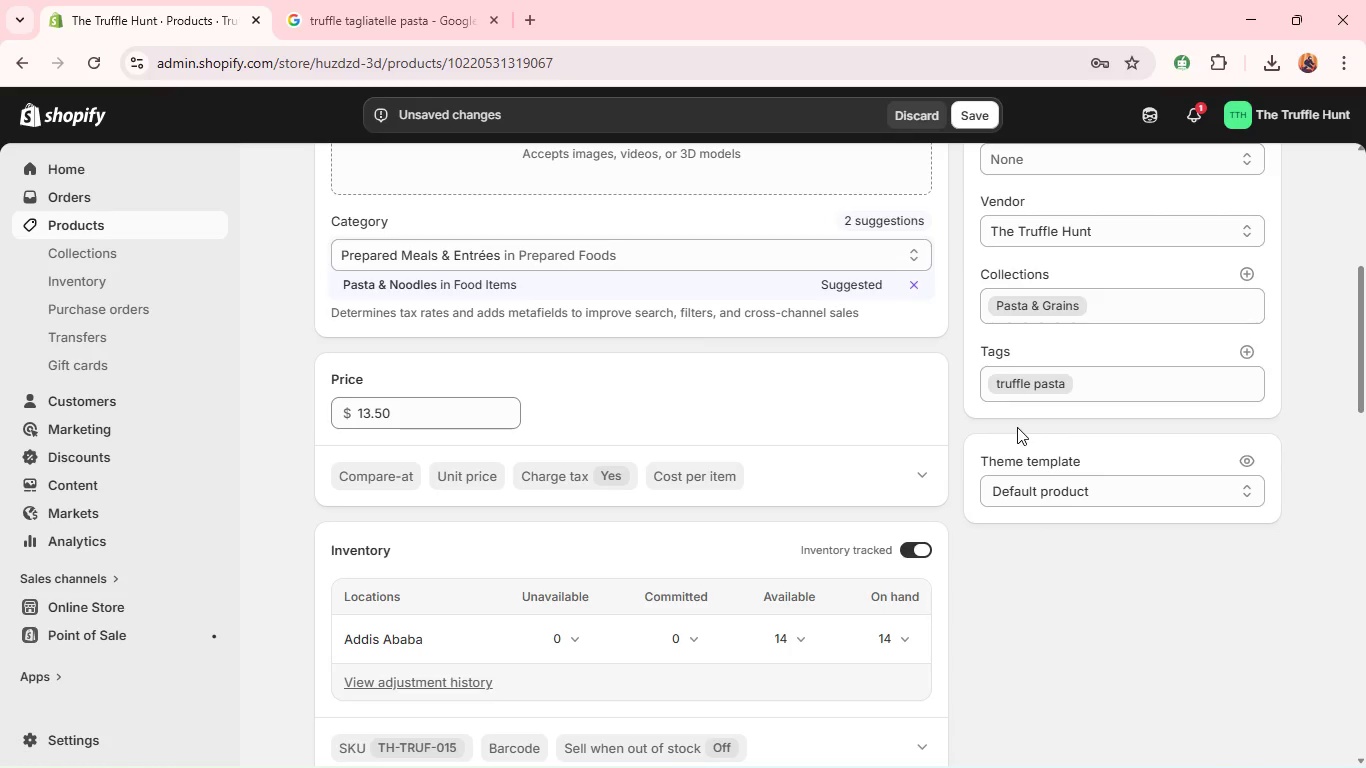 
key(Enter)
 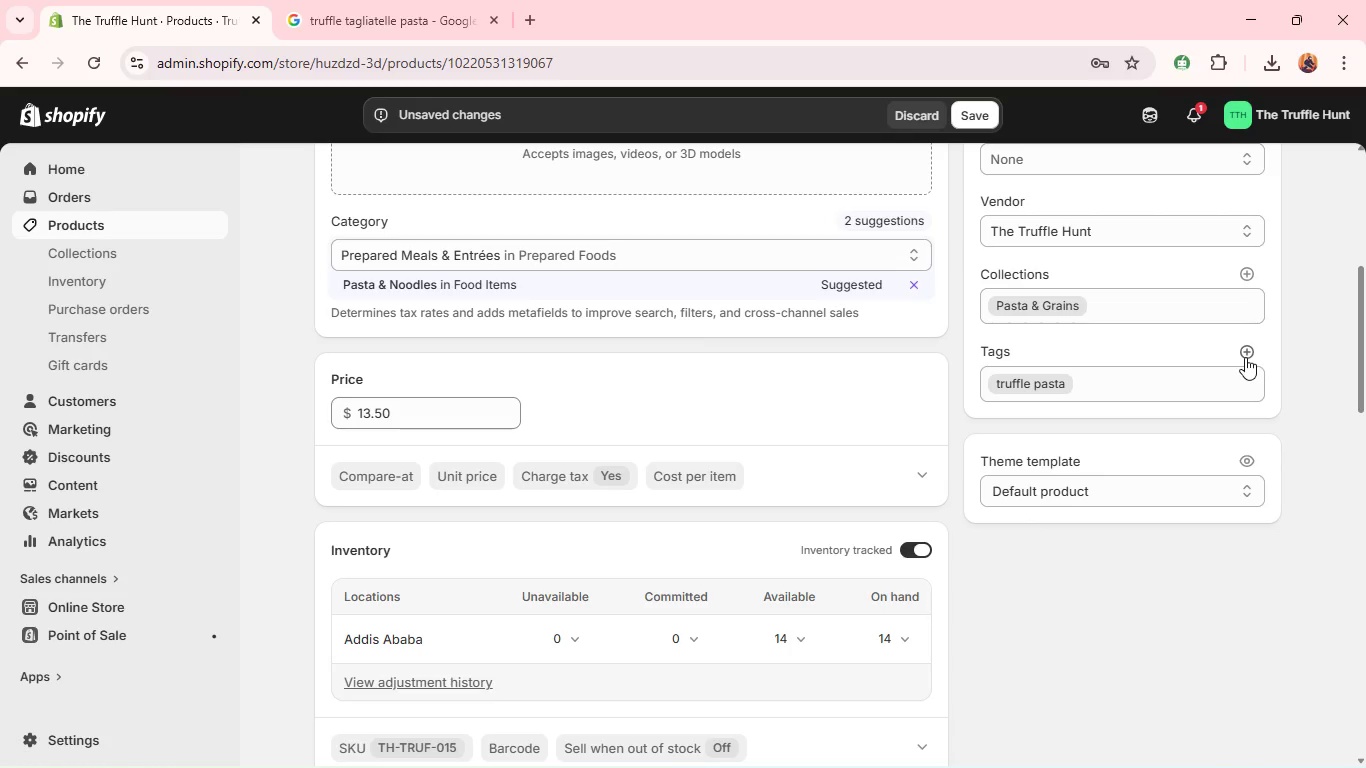 
left_click([1245, 357])
 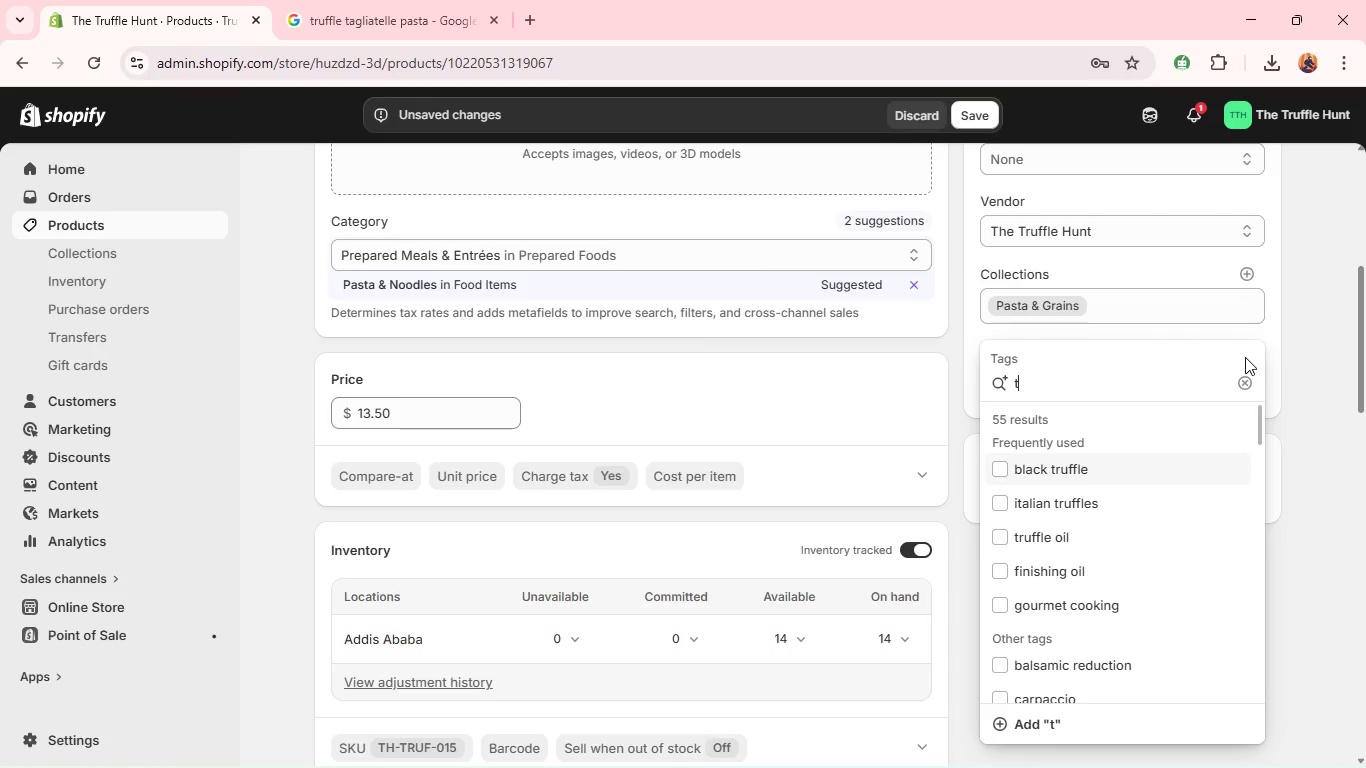 
type(tagliatelle)
 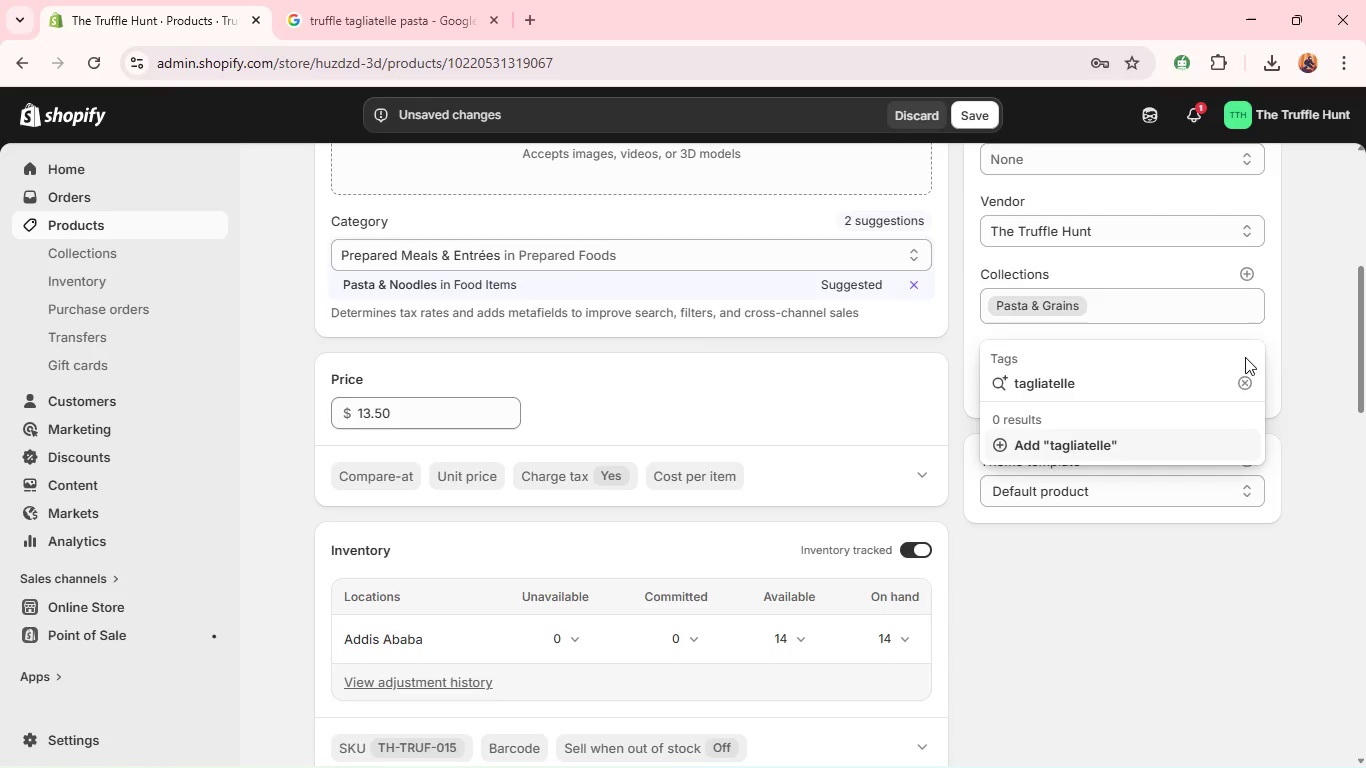 
key(Enter)
 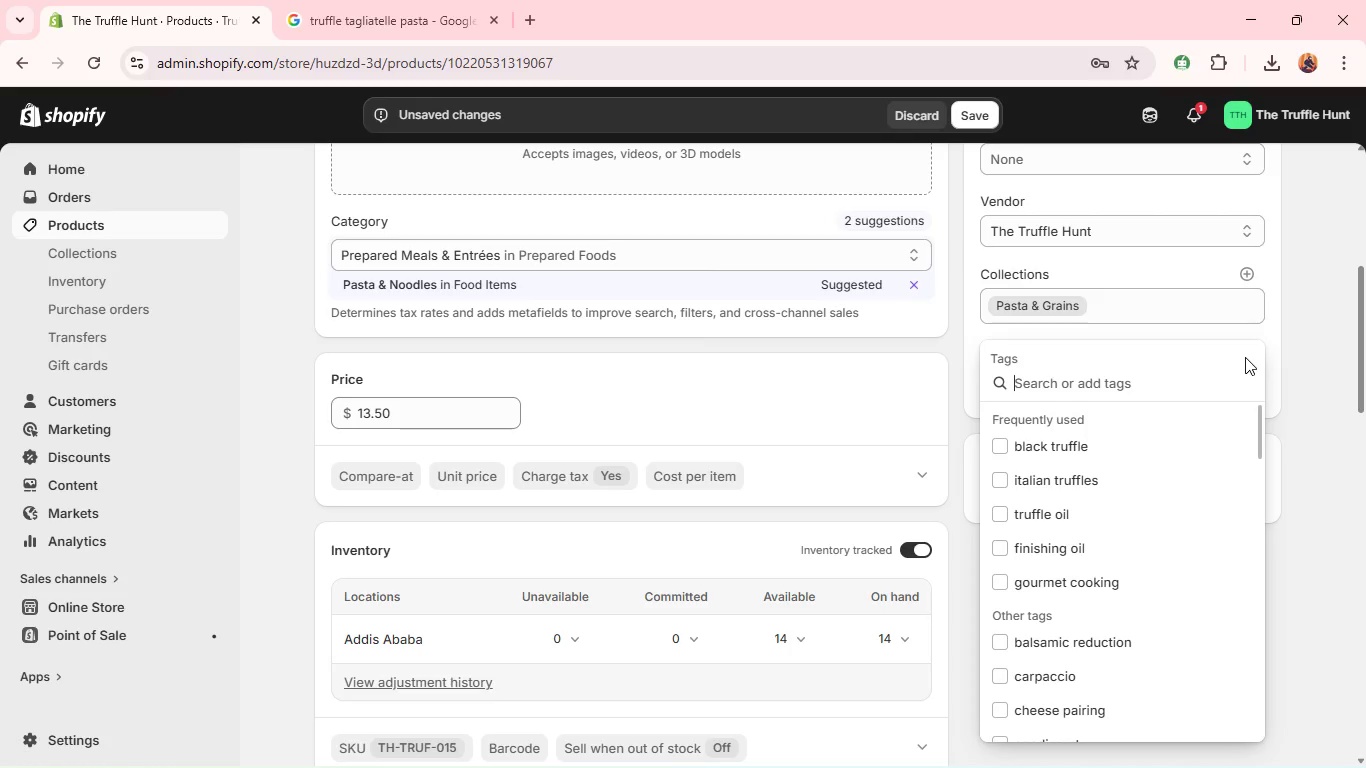 
left_click([1245, 357])
 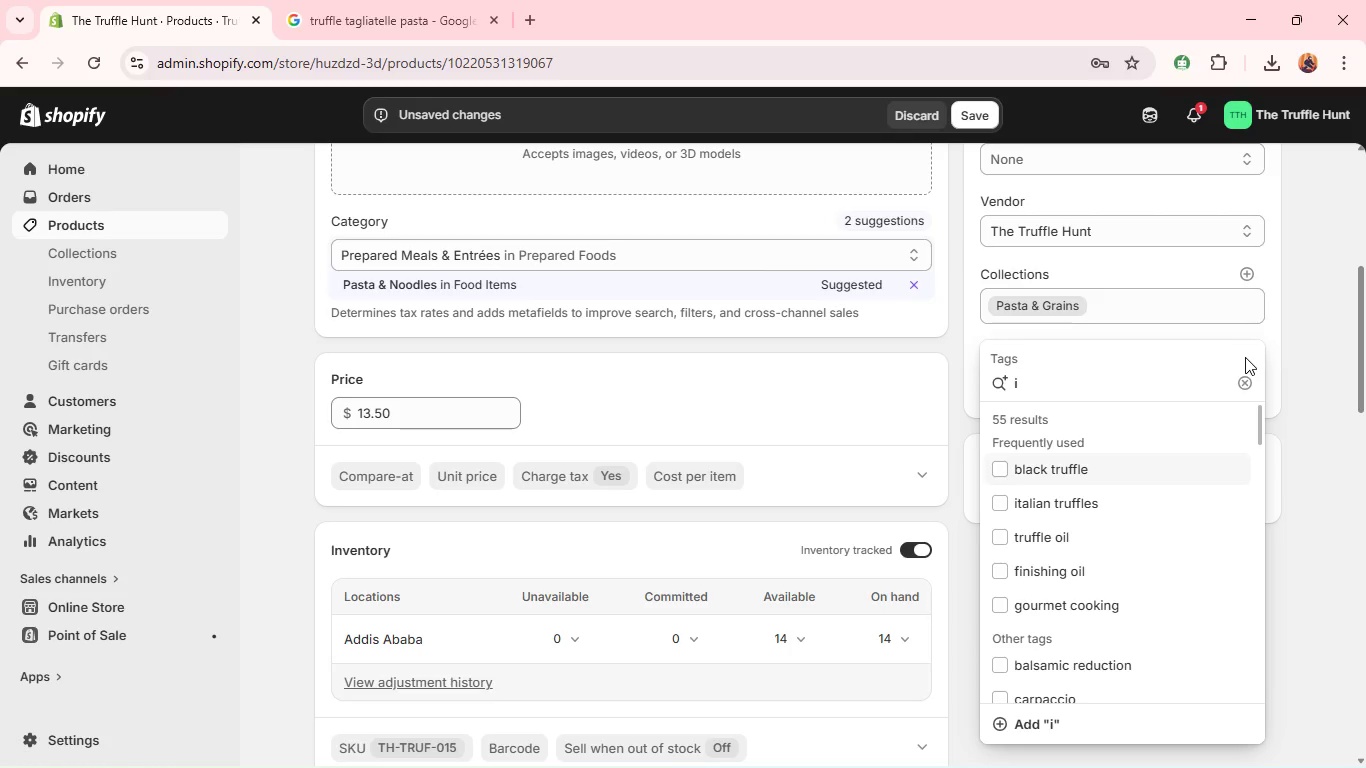 
type(italian pasta)
 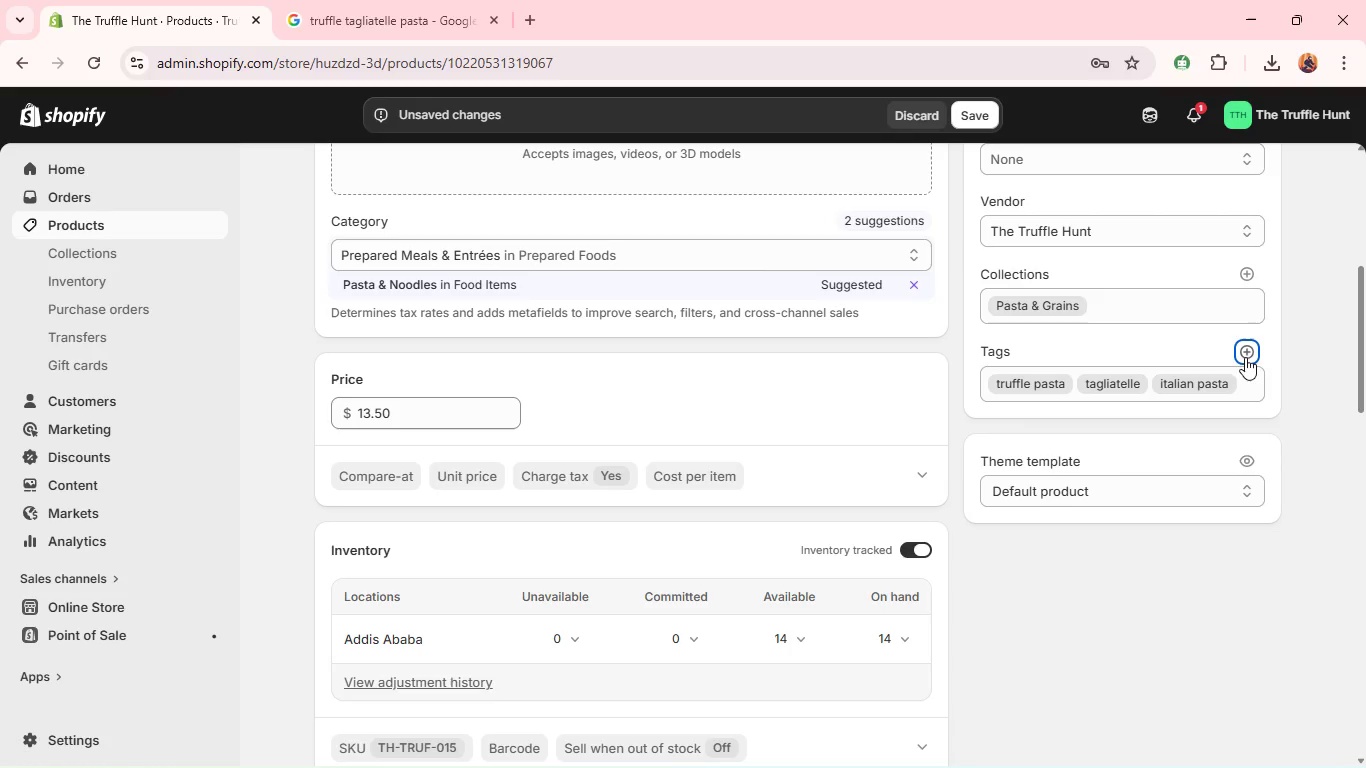 
key(Enter)
 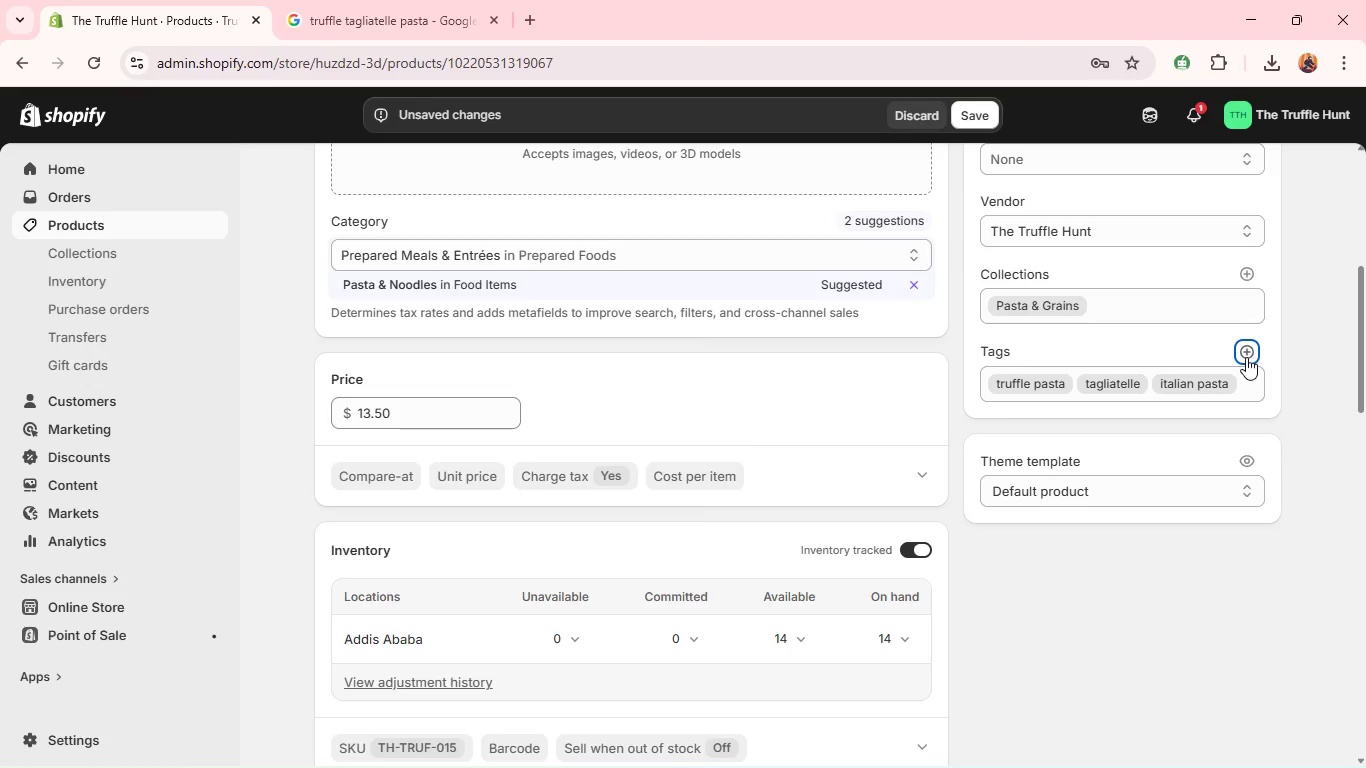 
left_click([1246, 357])
 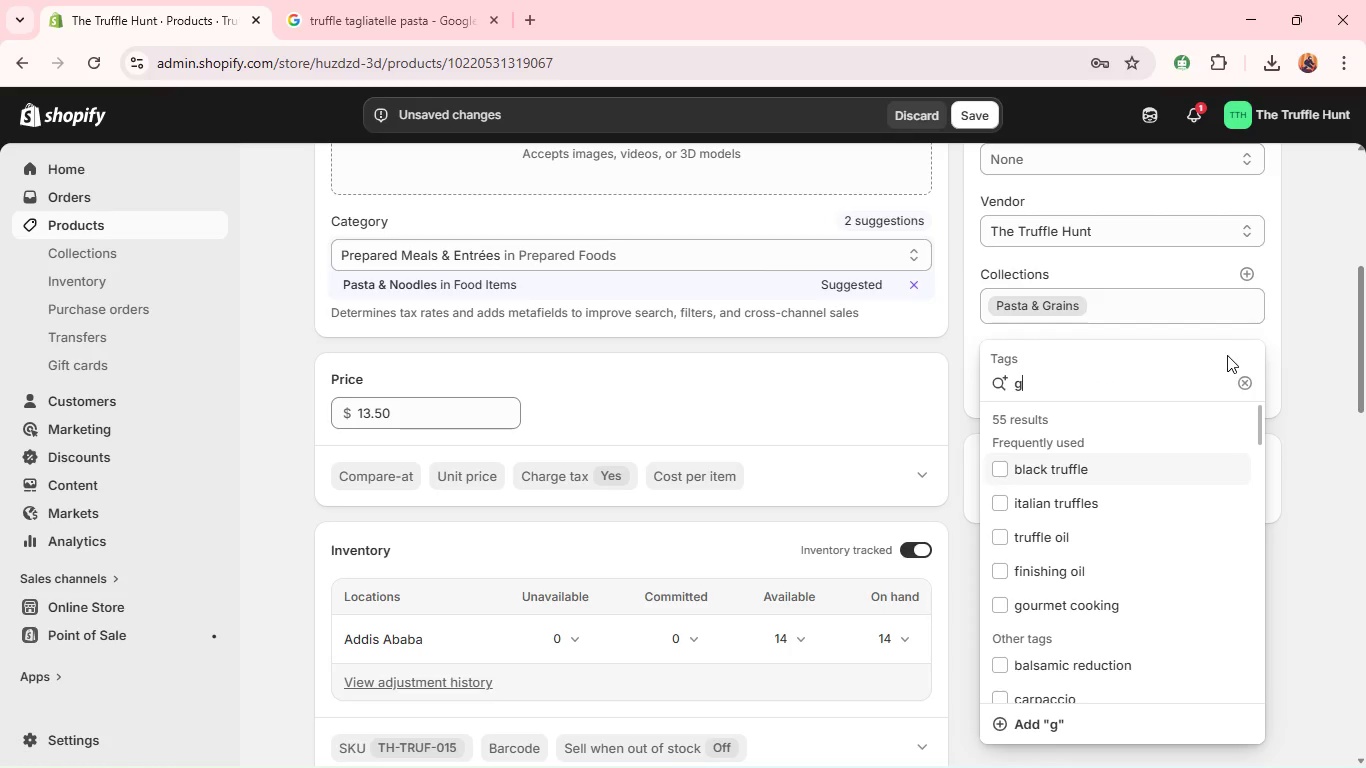 
type(gour)
 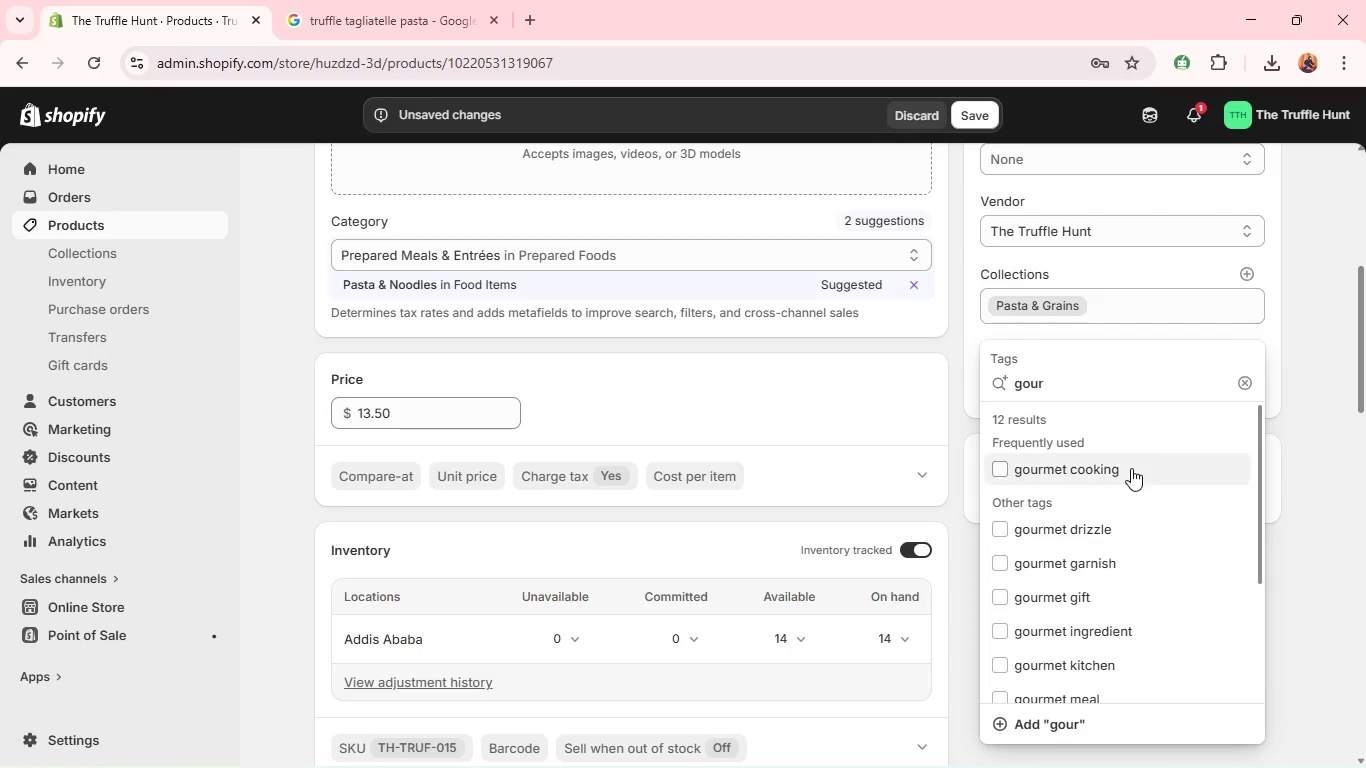 
left_click([1131, 468])
 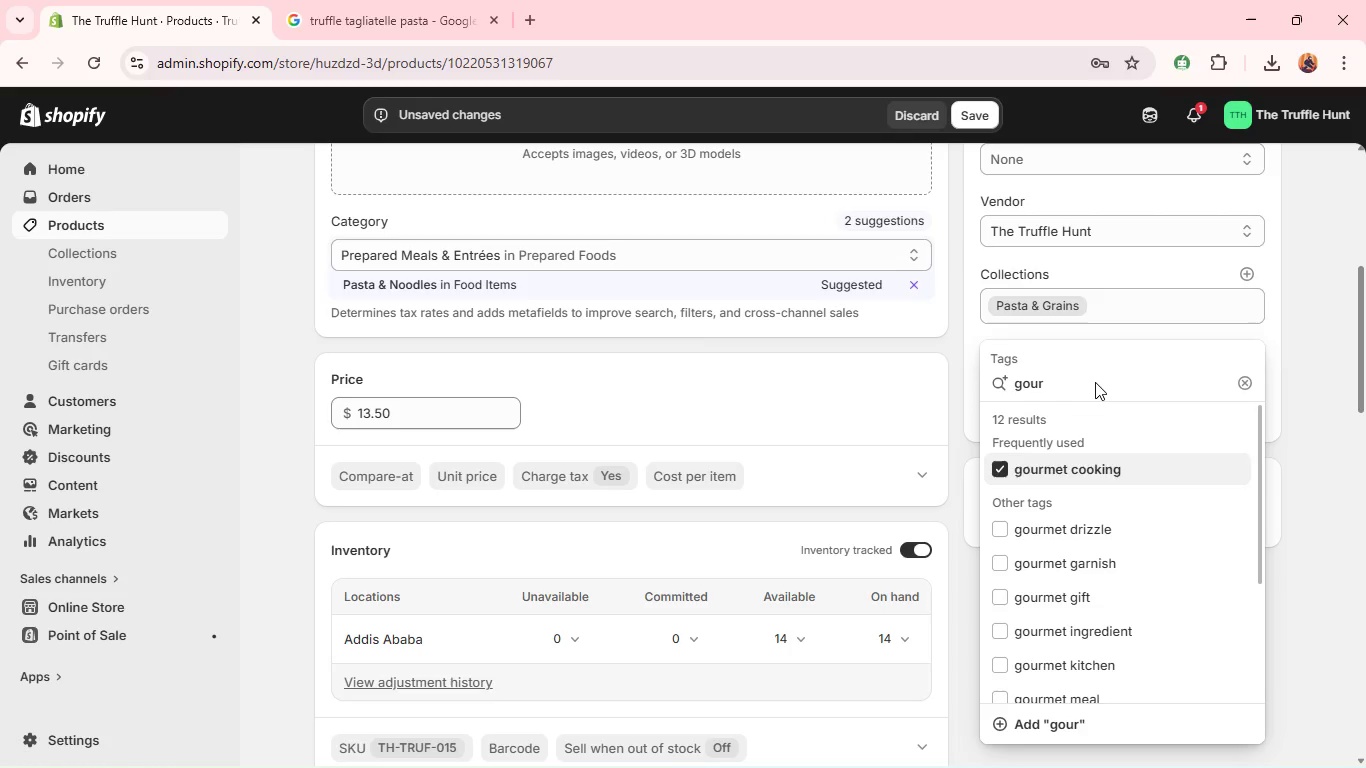 
double_click([1095, 382])
 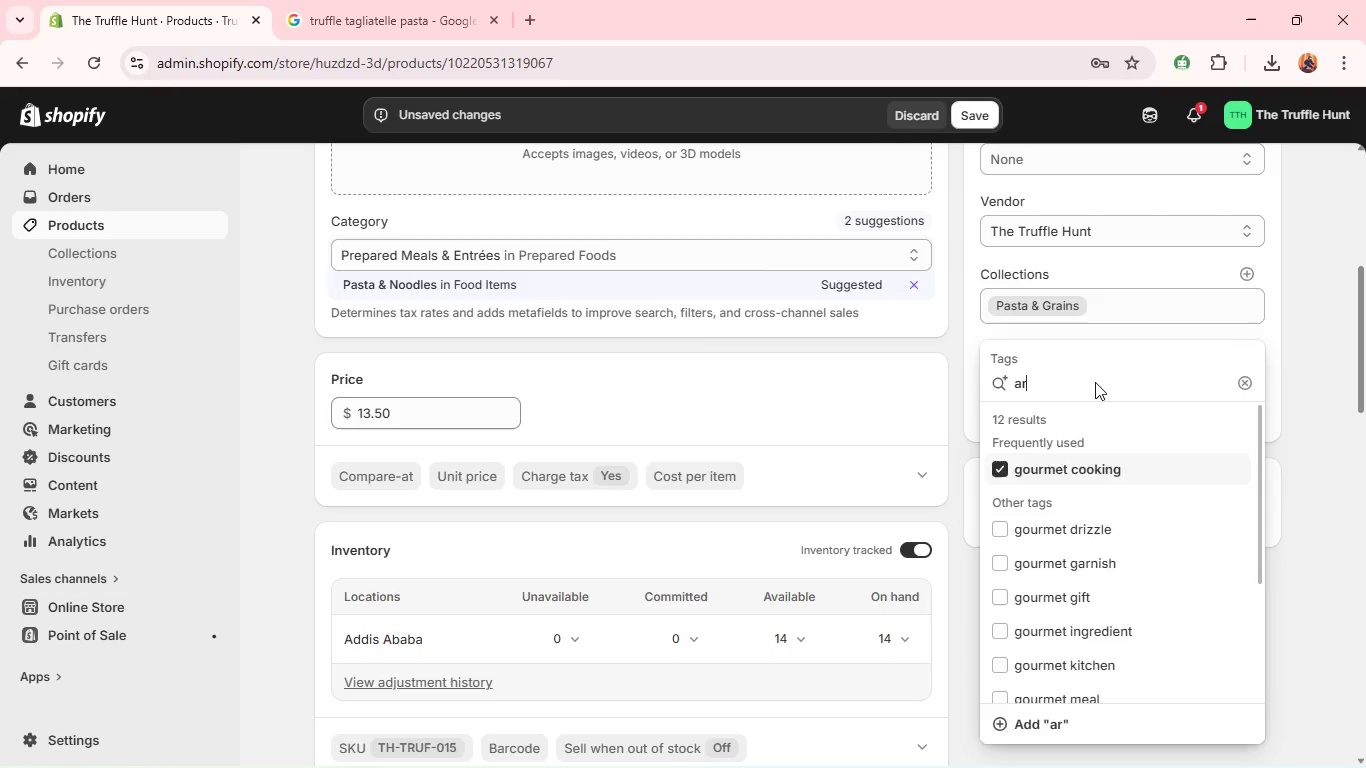 
type(artisan pasta)
 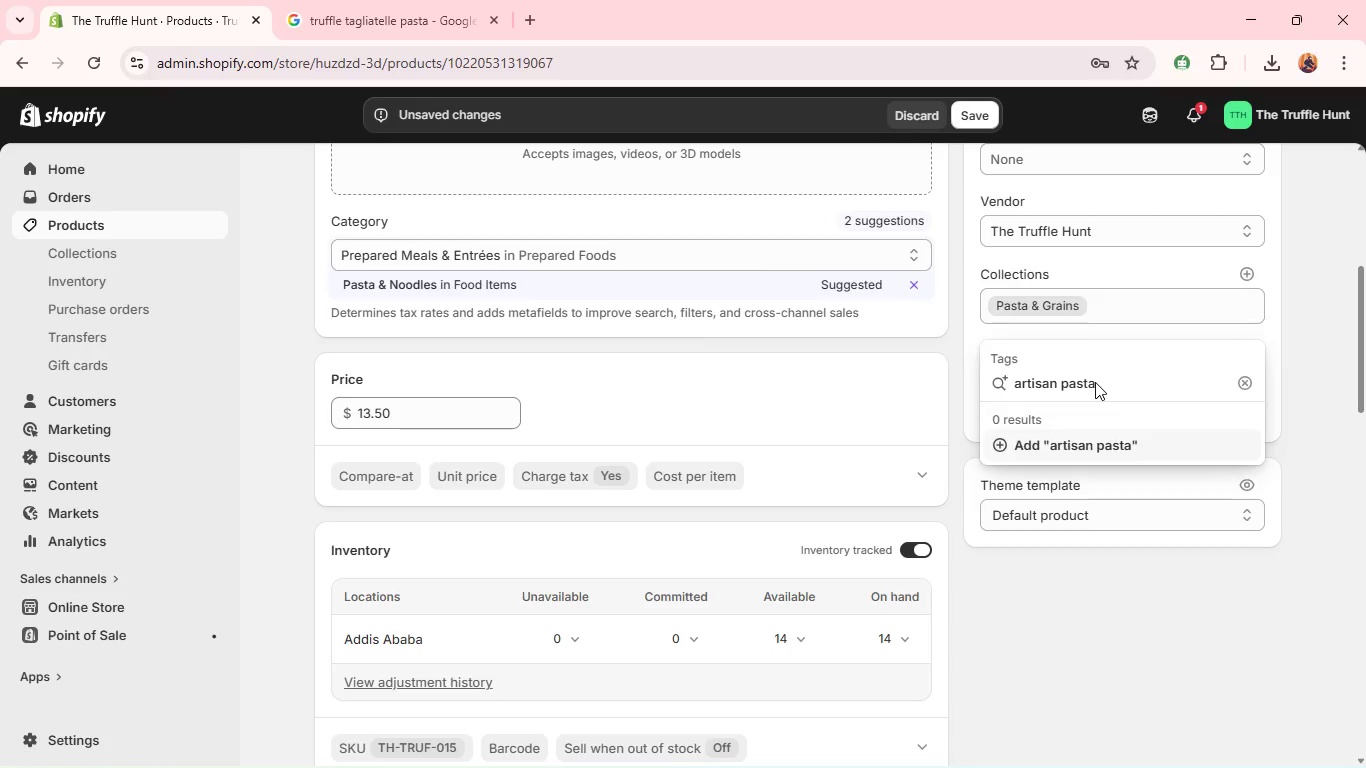 
key(Enter)
 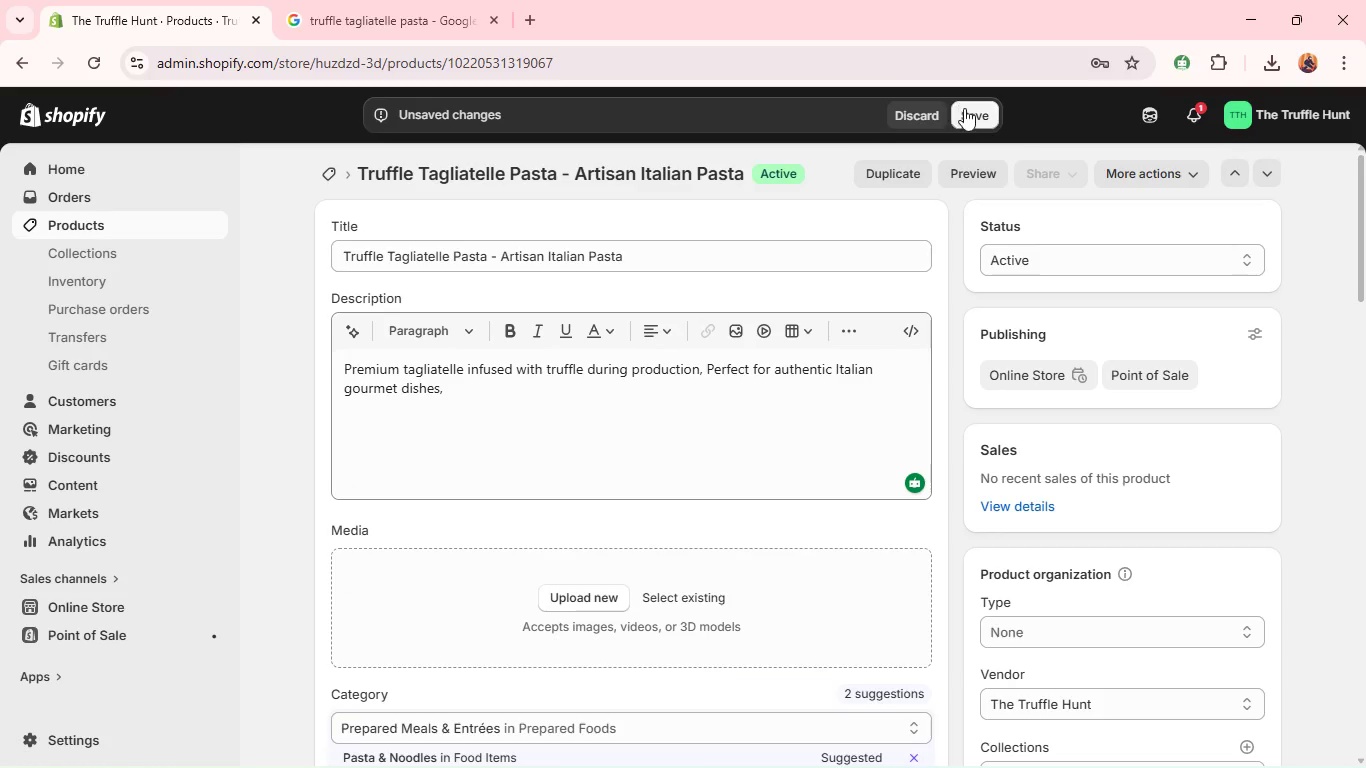 
left_click([982, 127])
 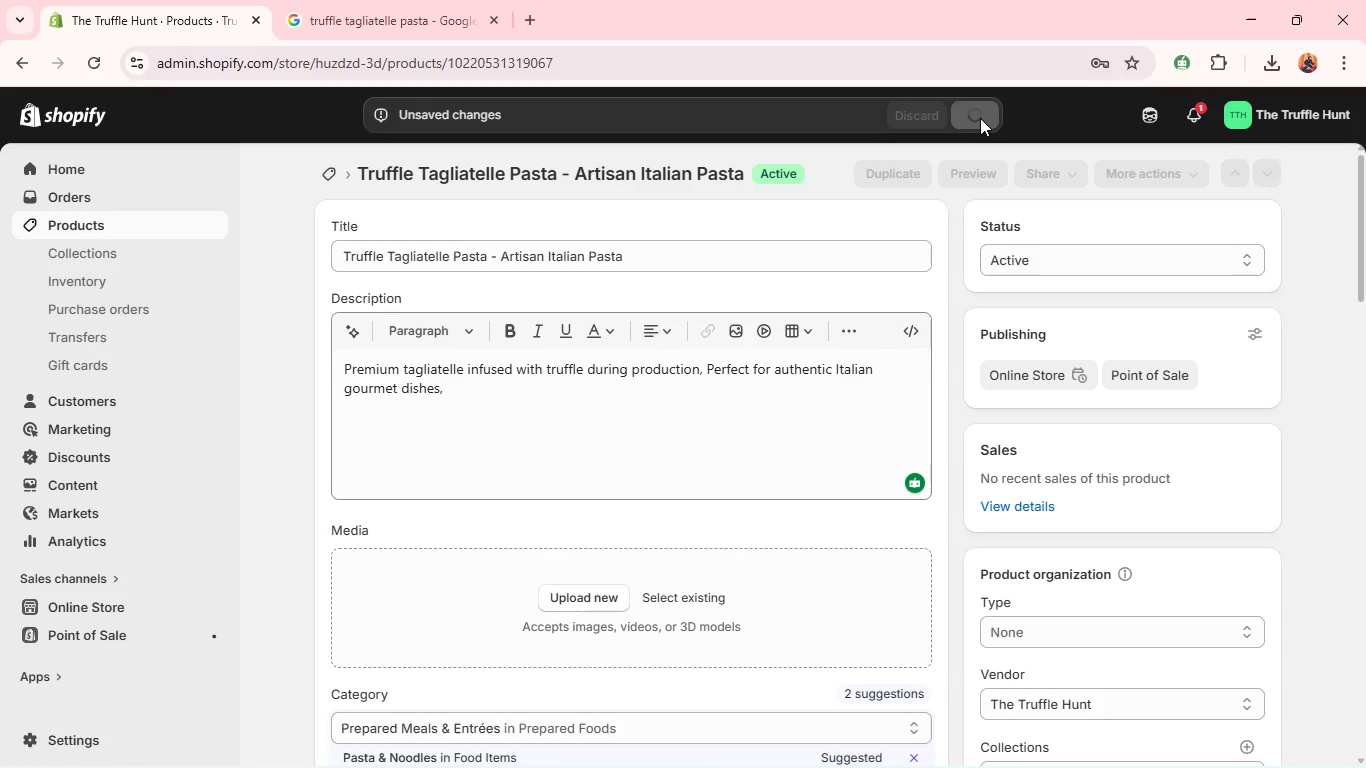 
left_click([980, 118])
 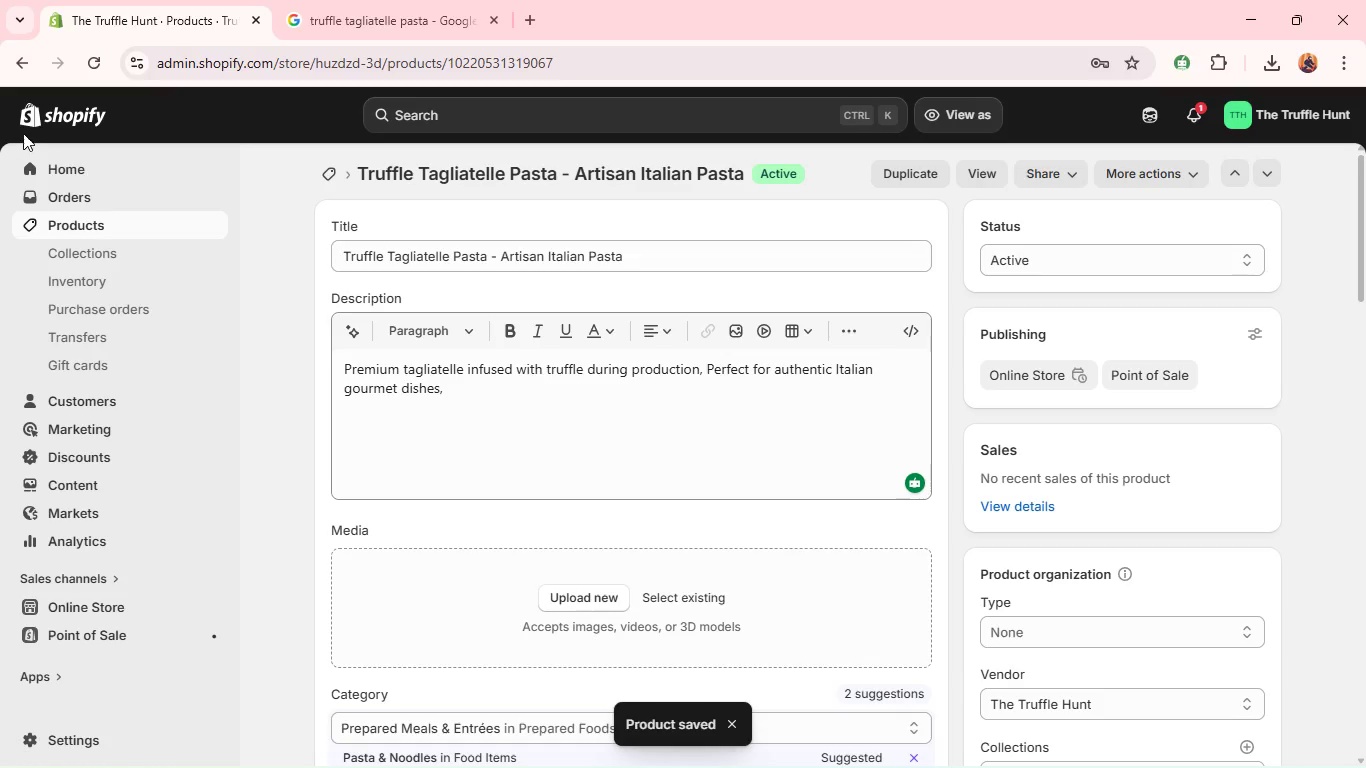 
wait(6.14)
 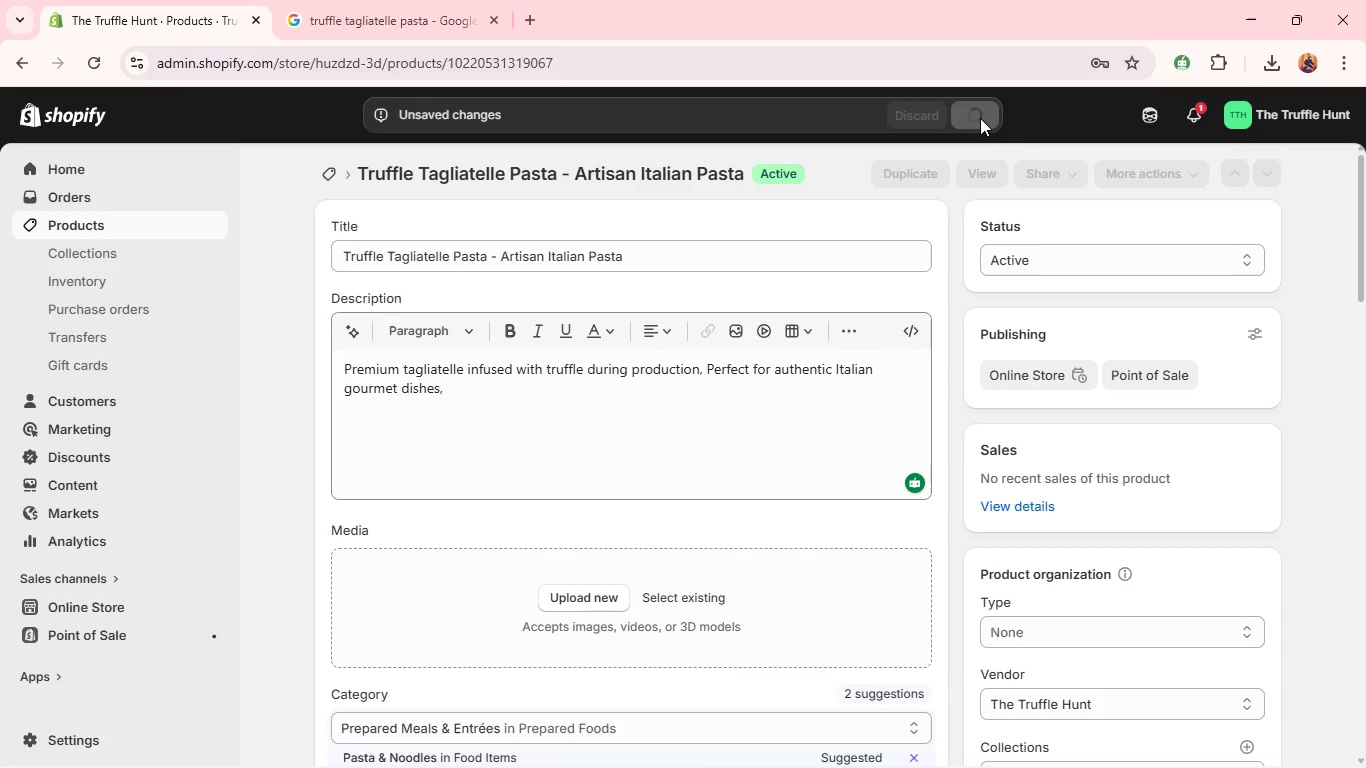 
left_click([56, 230])
 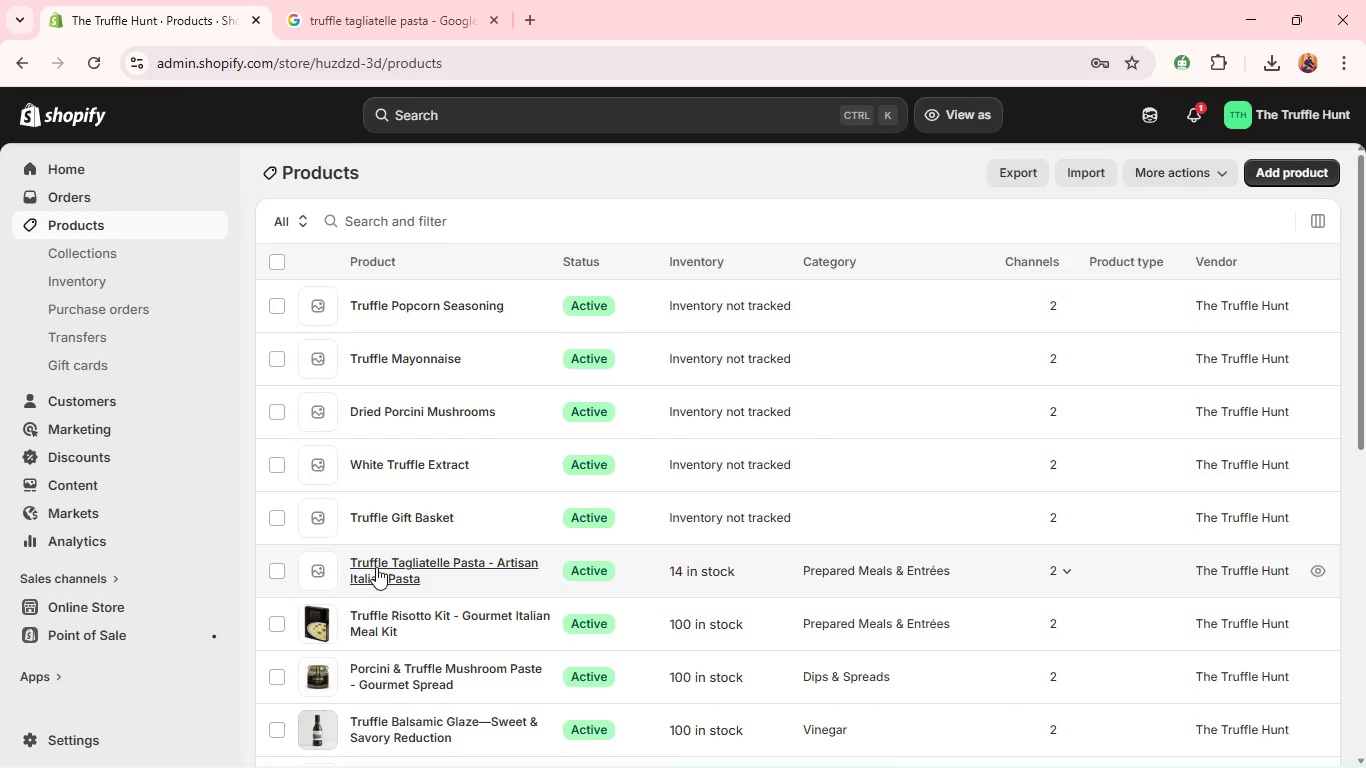 
wait(5.41)
 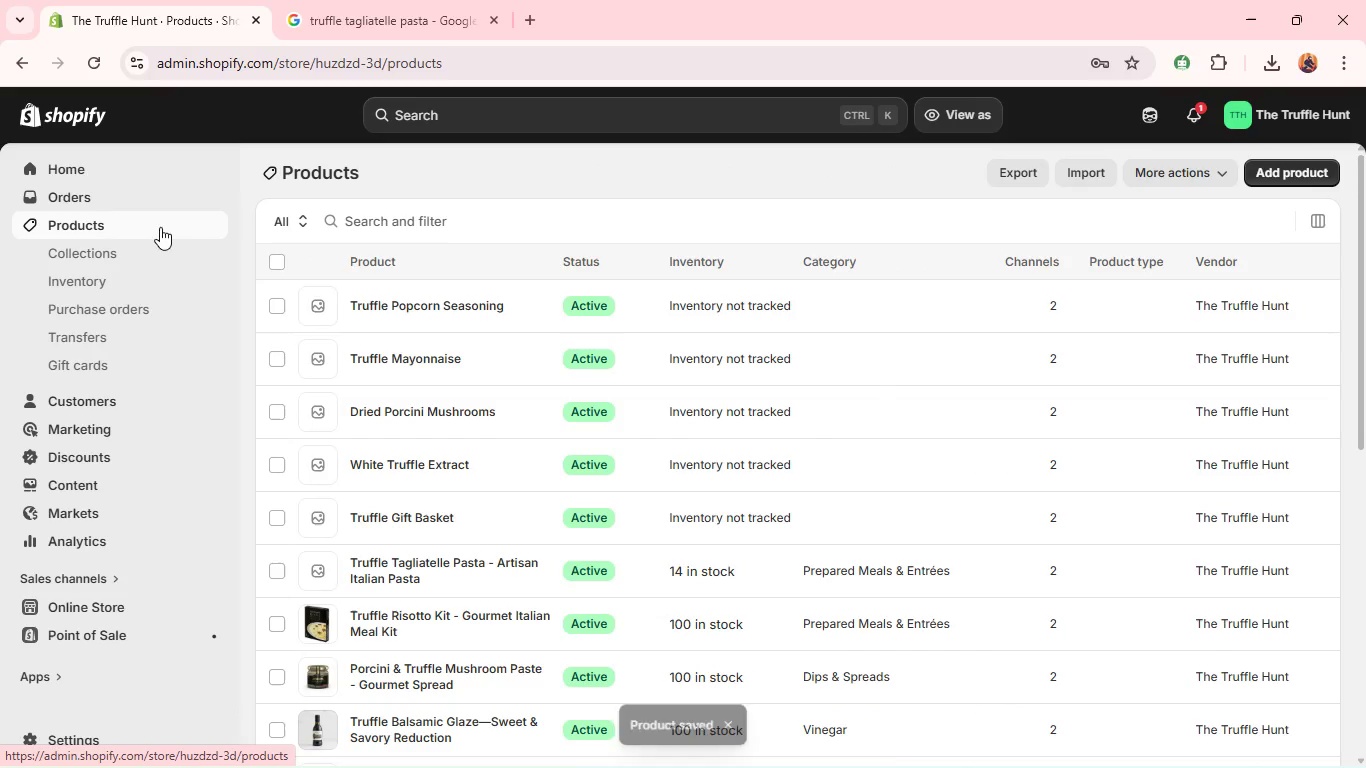 
left_click([376, 567])
 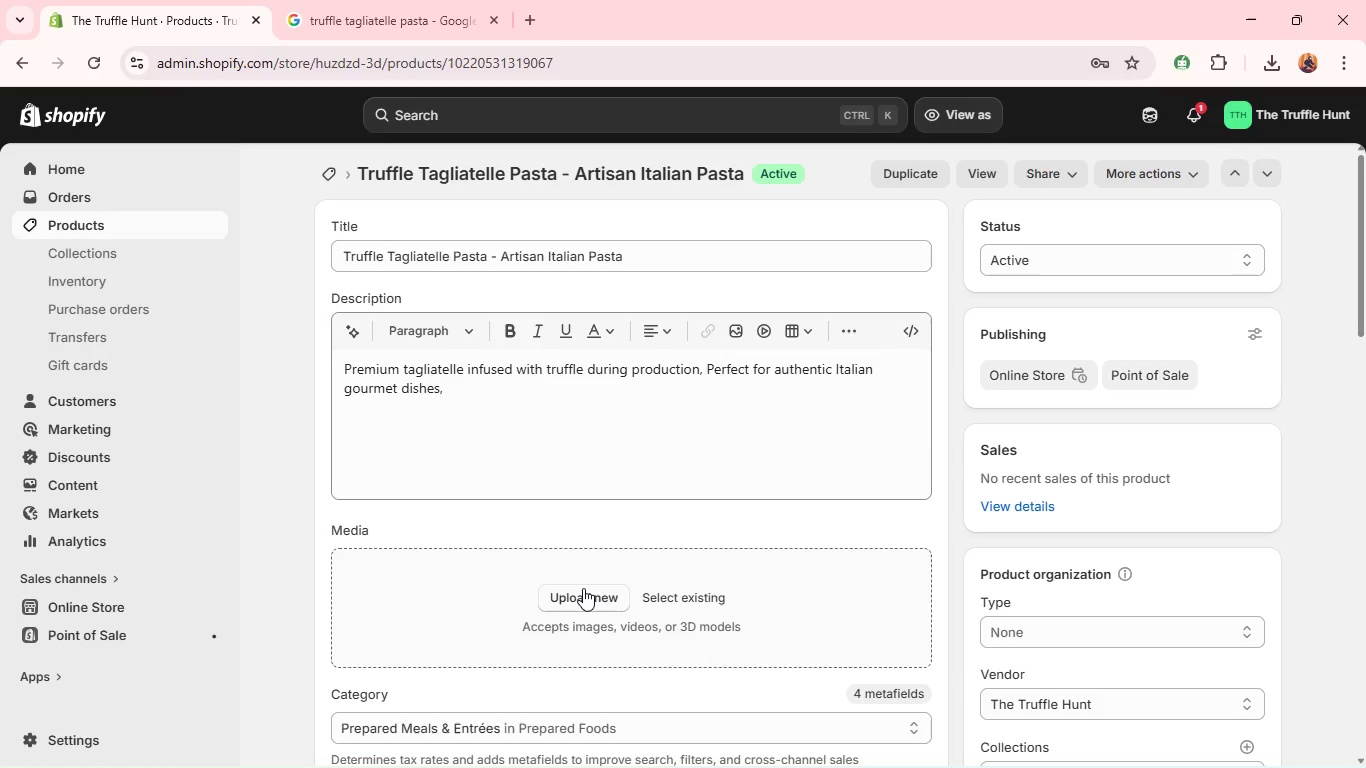 
left_click([581, 587])
 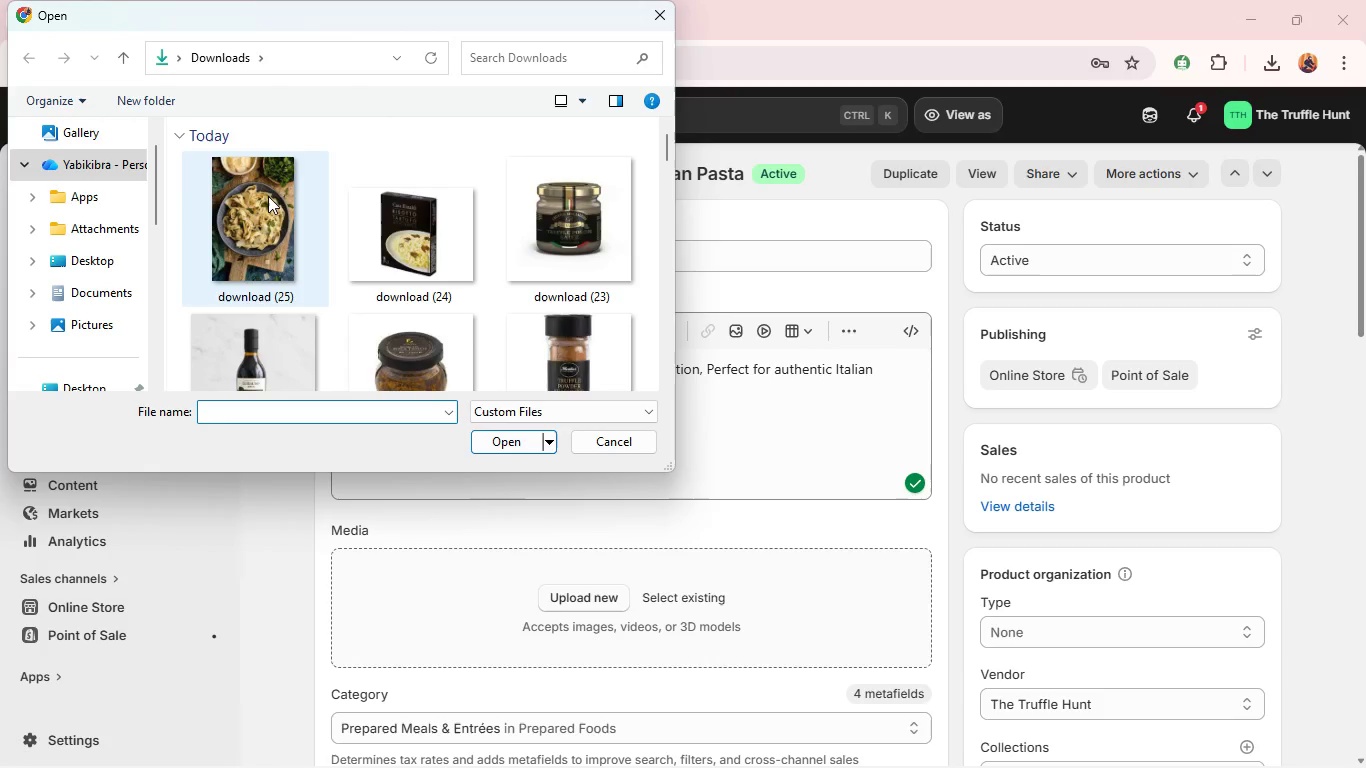 
left_click([263, 197])
 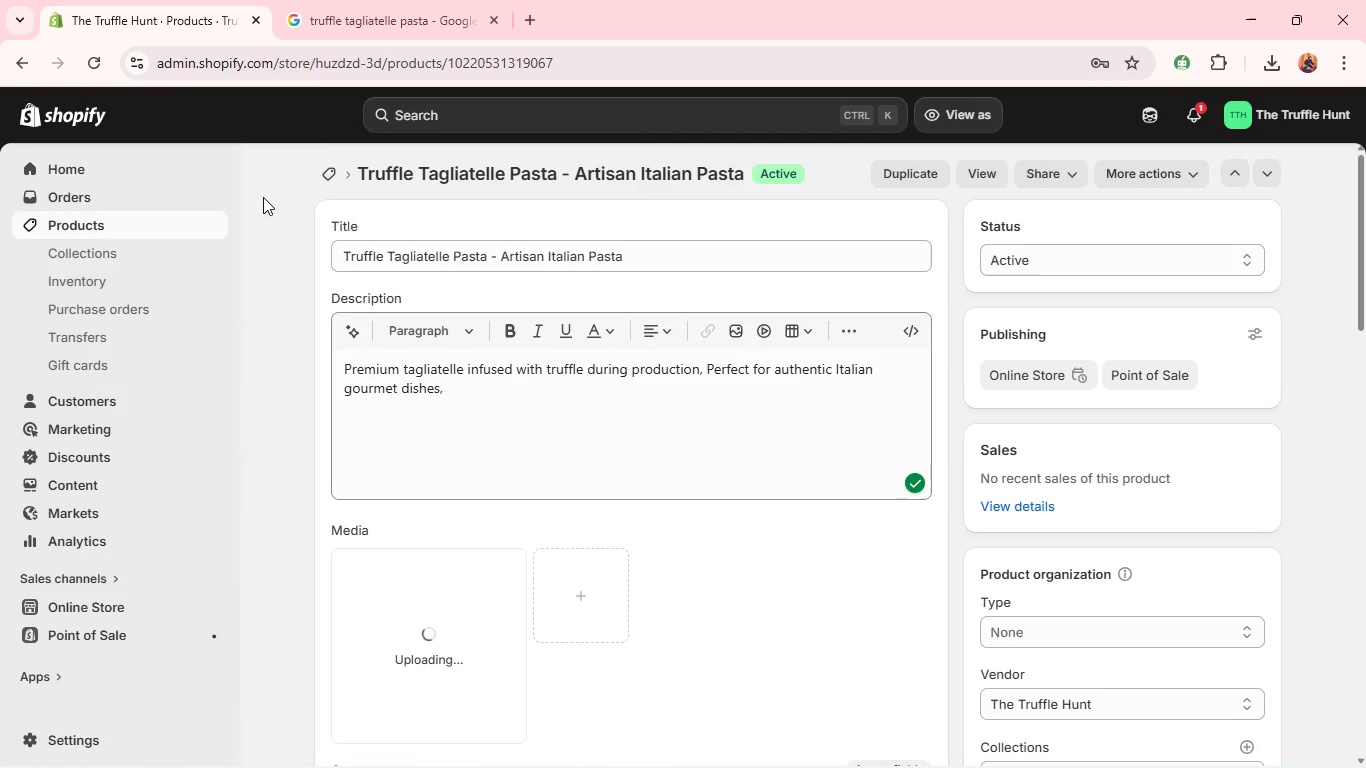 
key(Enter)
 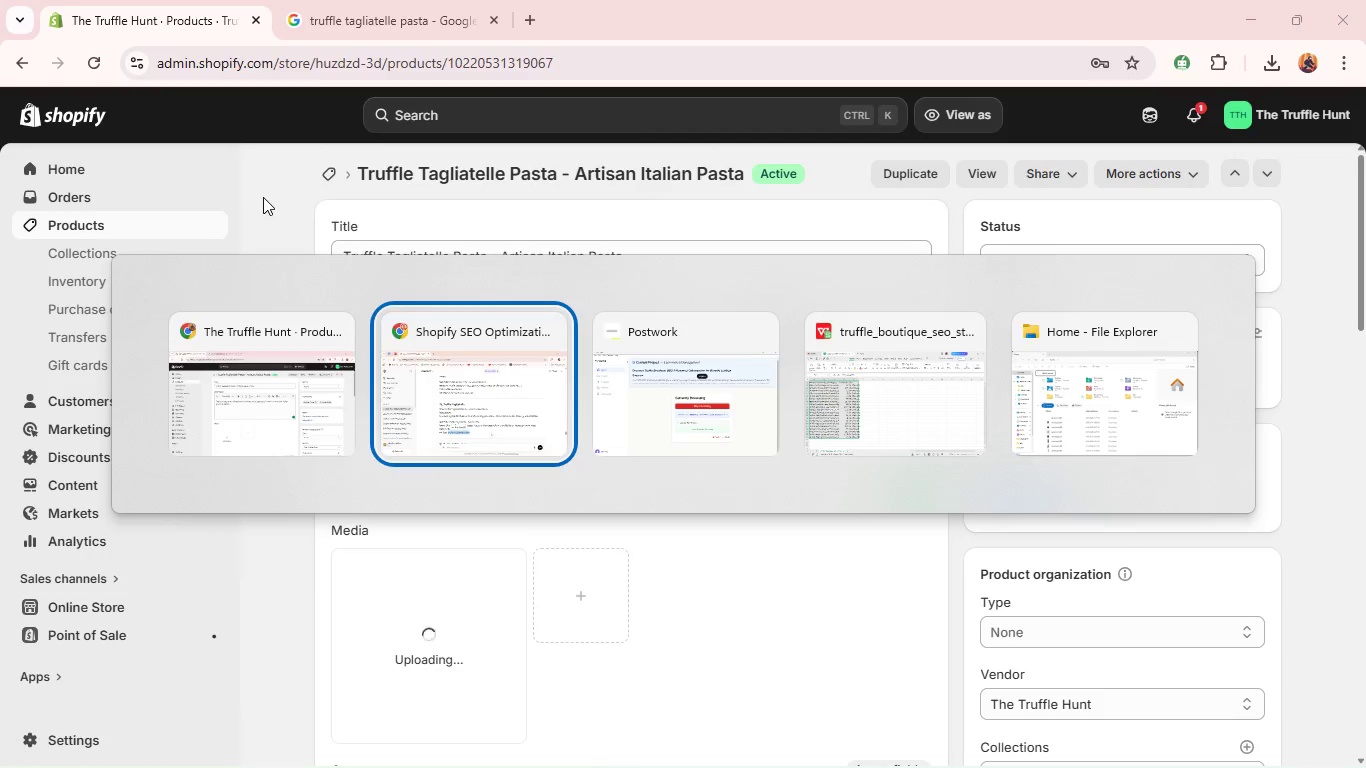 
key(Alt+Tab)
 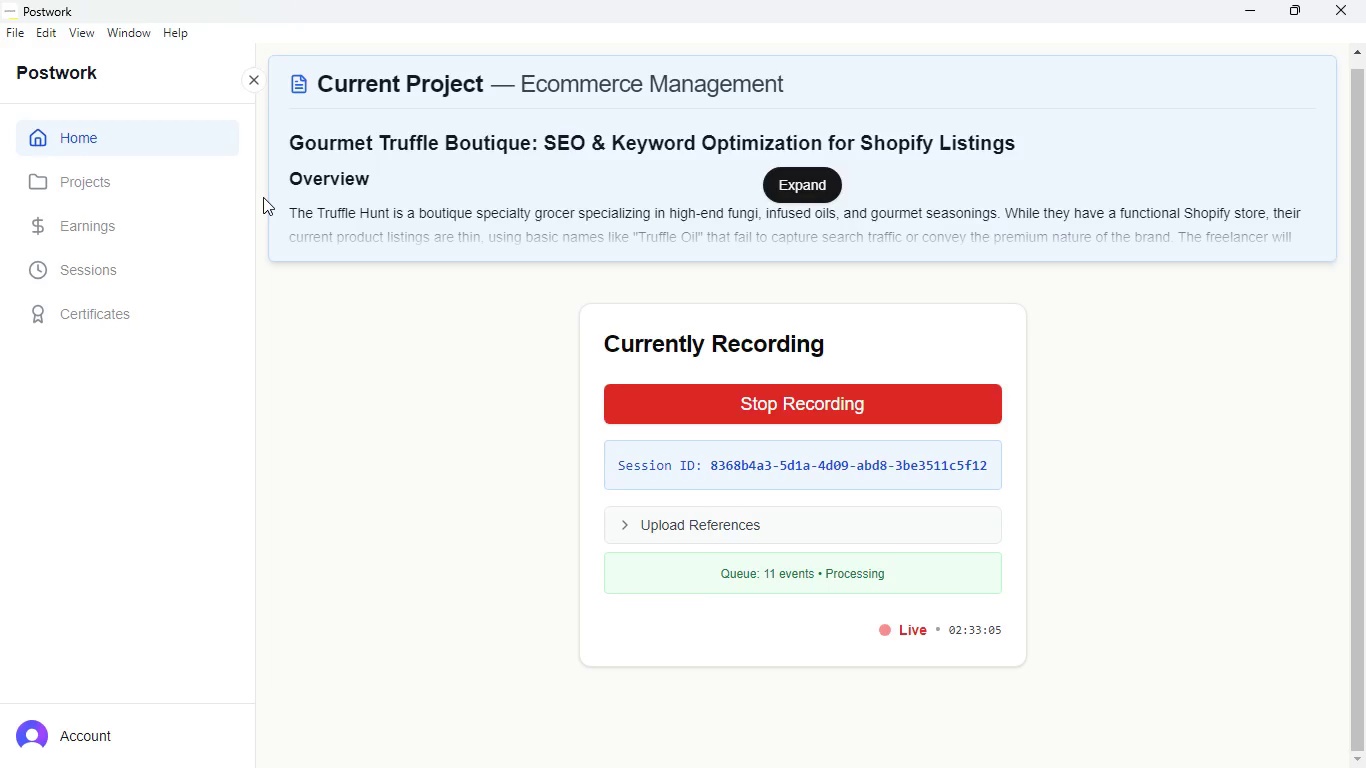 
key(Alt+Tab)